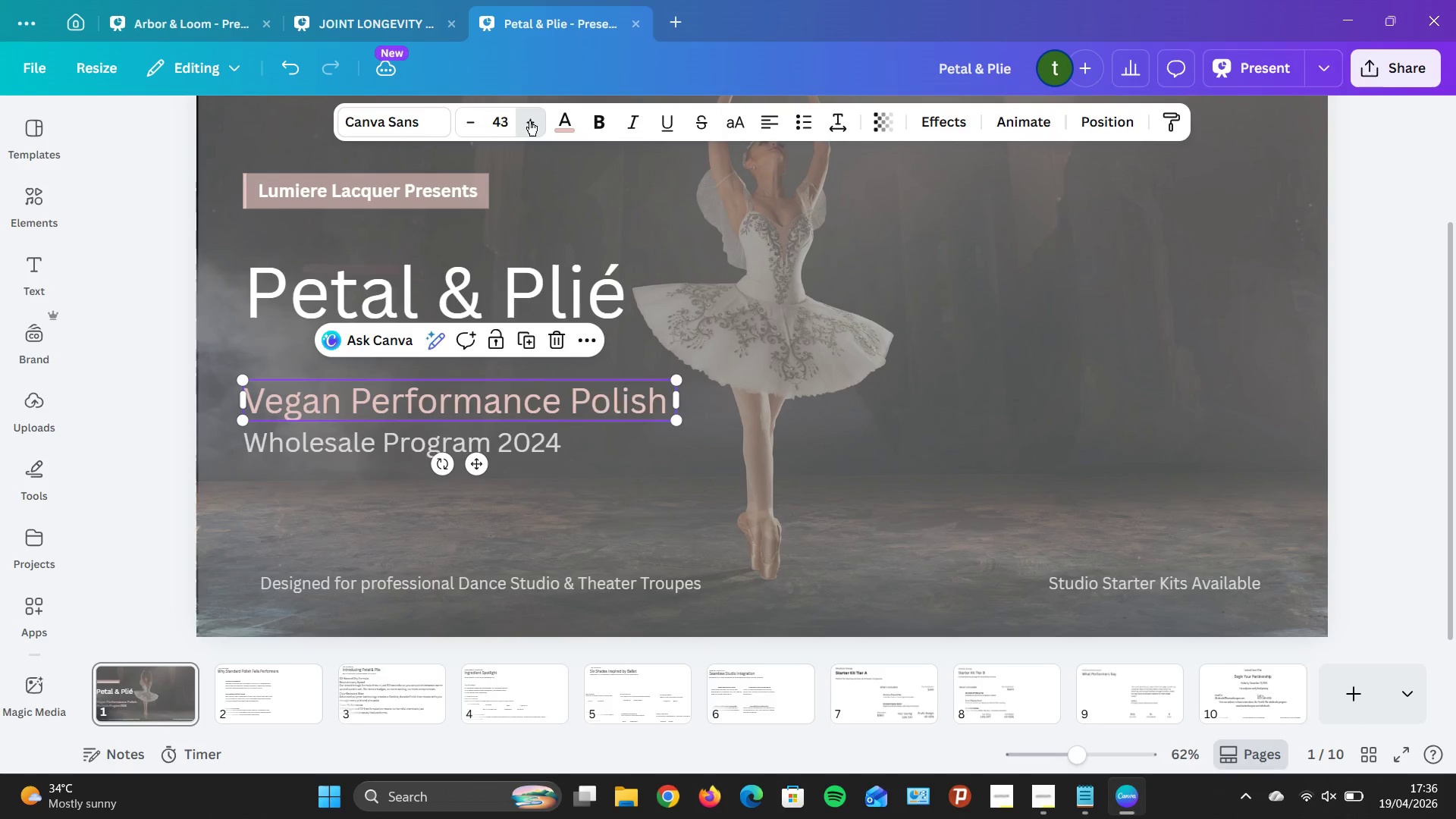 
triple_click([529, 121])
 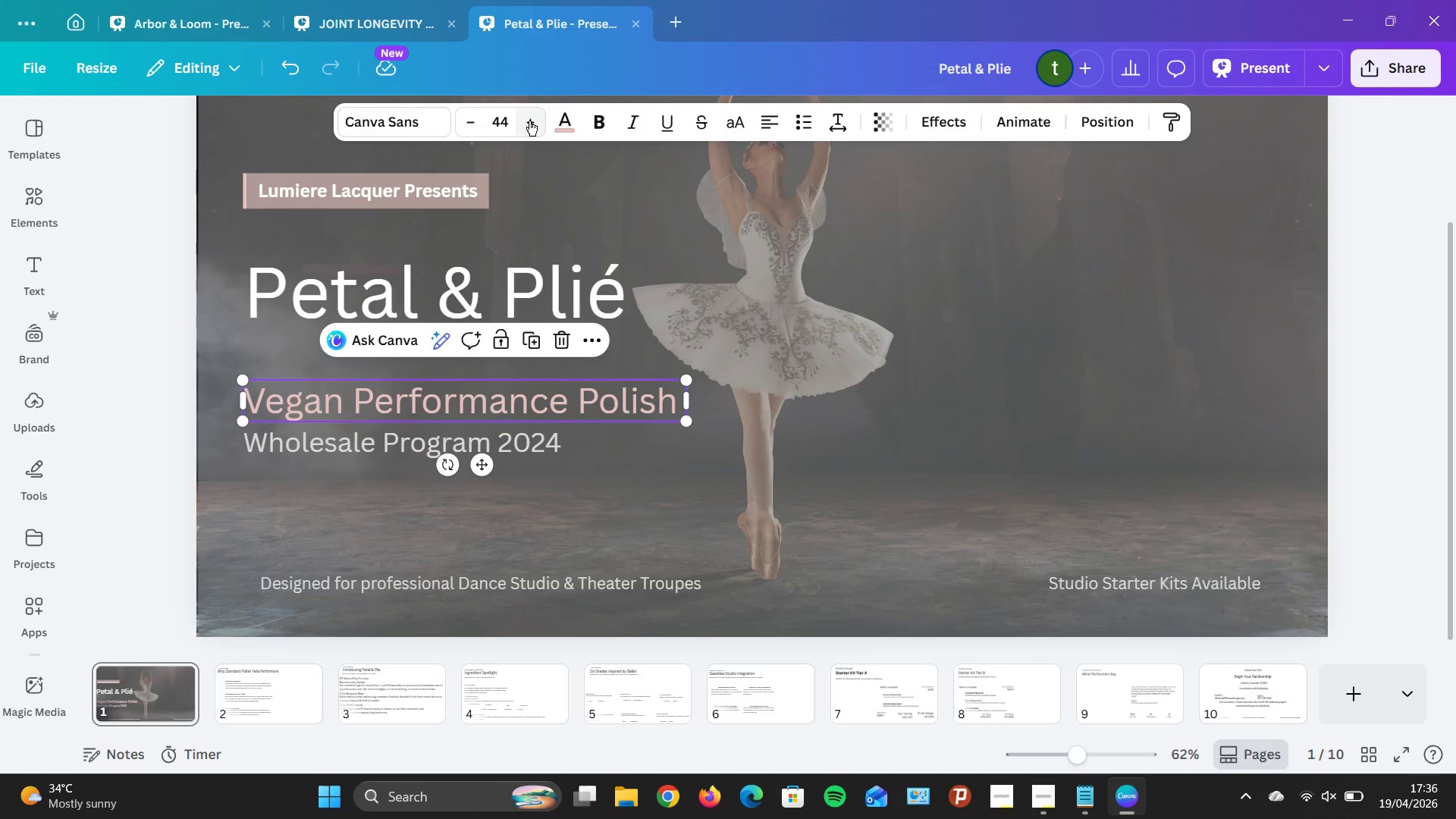 
left_click([529, 121])
 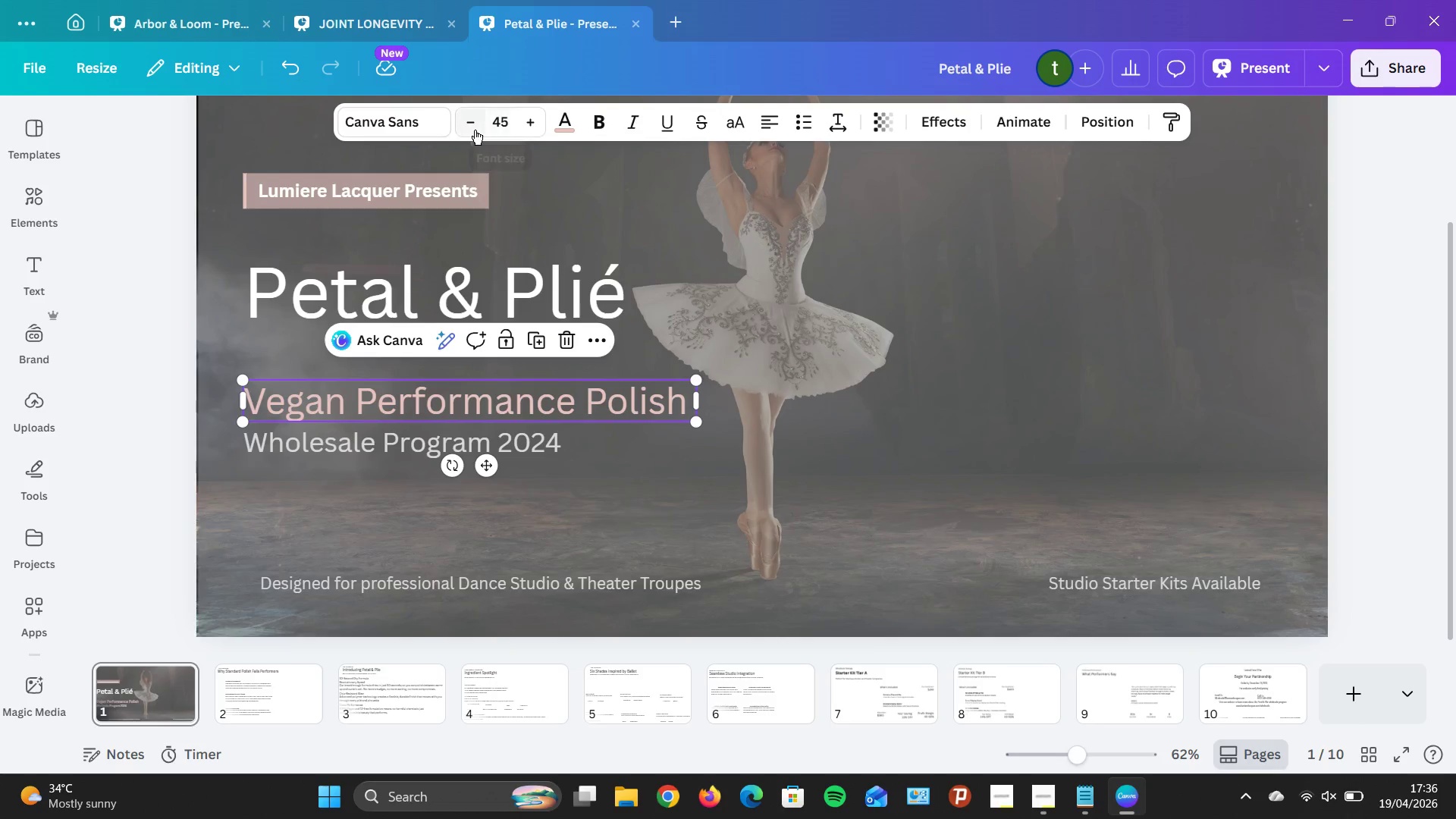 
double_click([475, 130])
 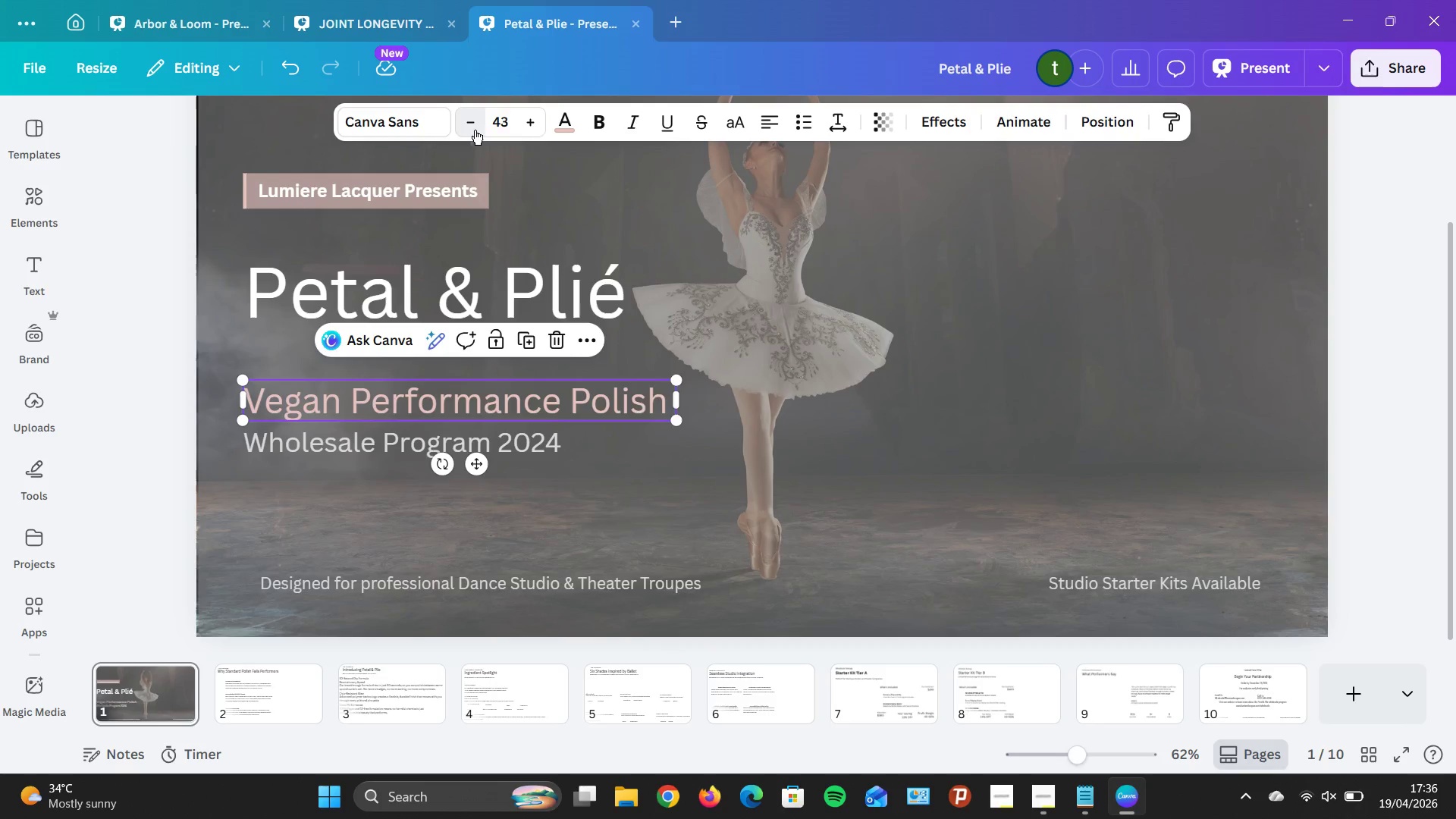 
triple_click([475, 130])
 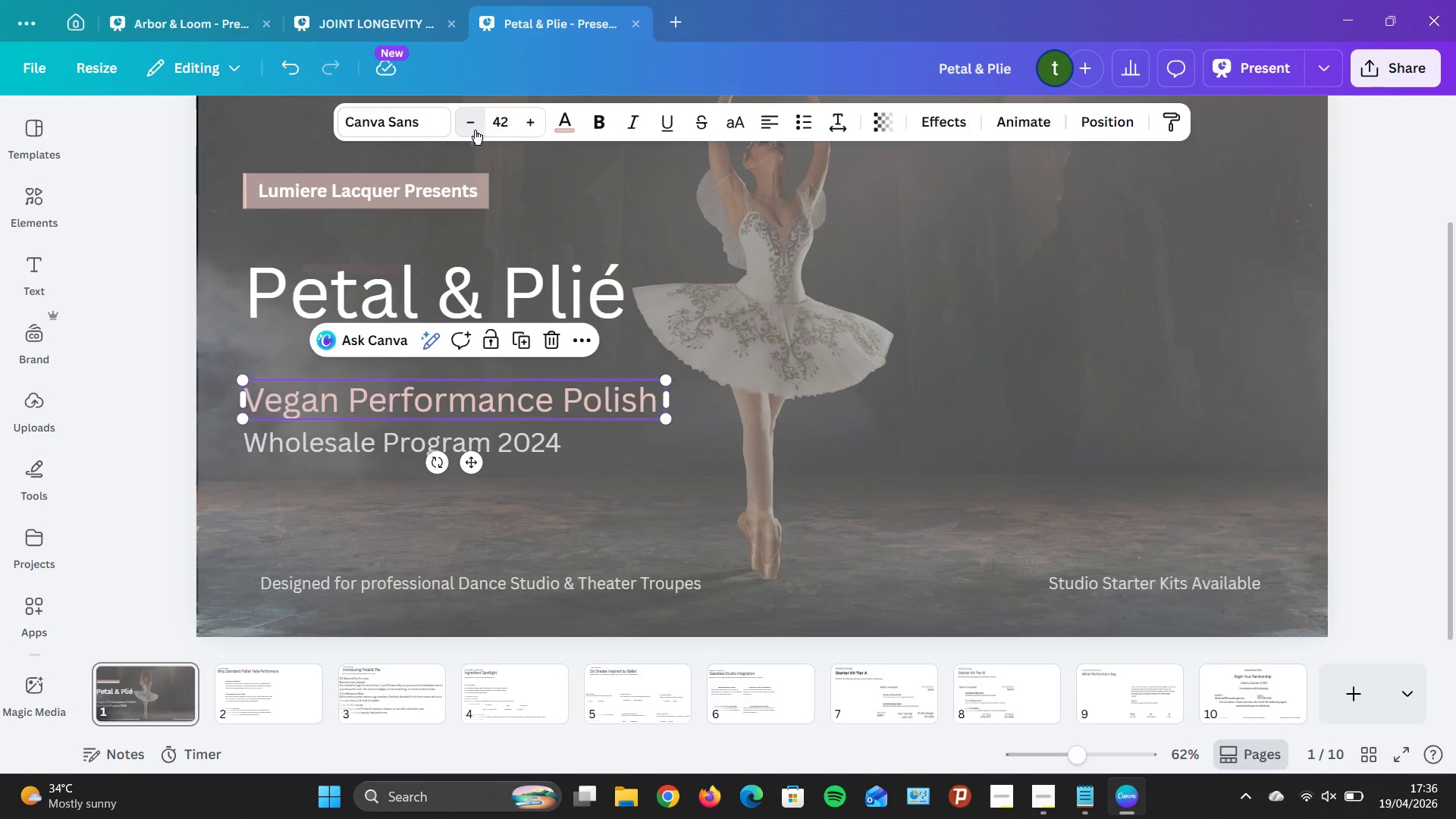 
triple_click([475, 130])
 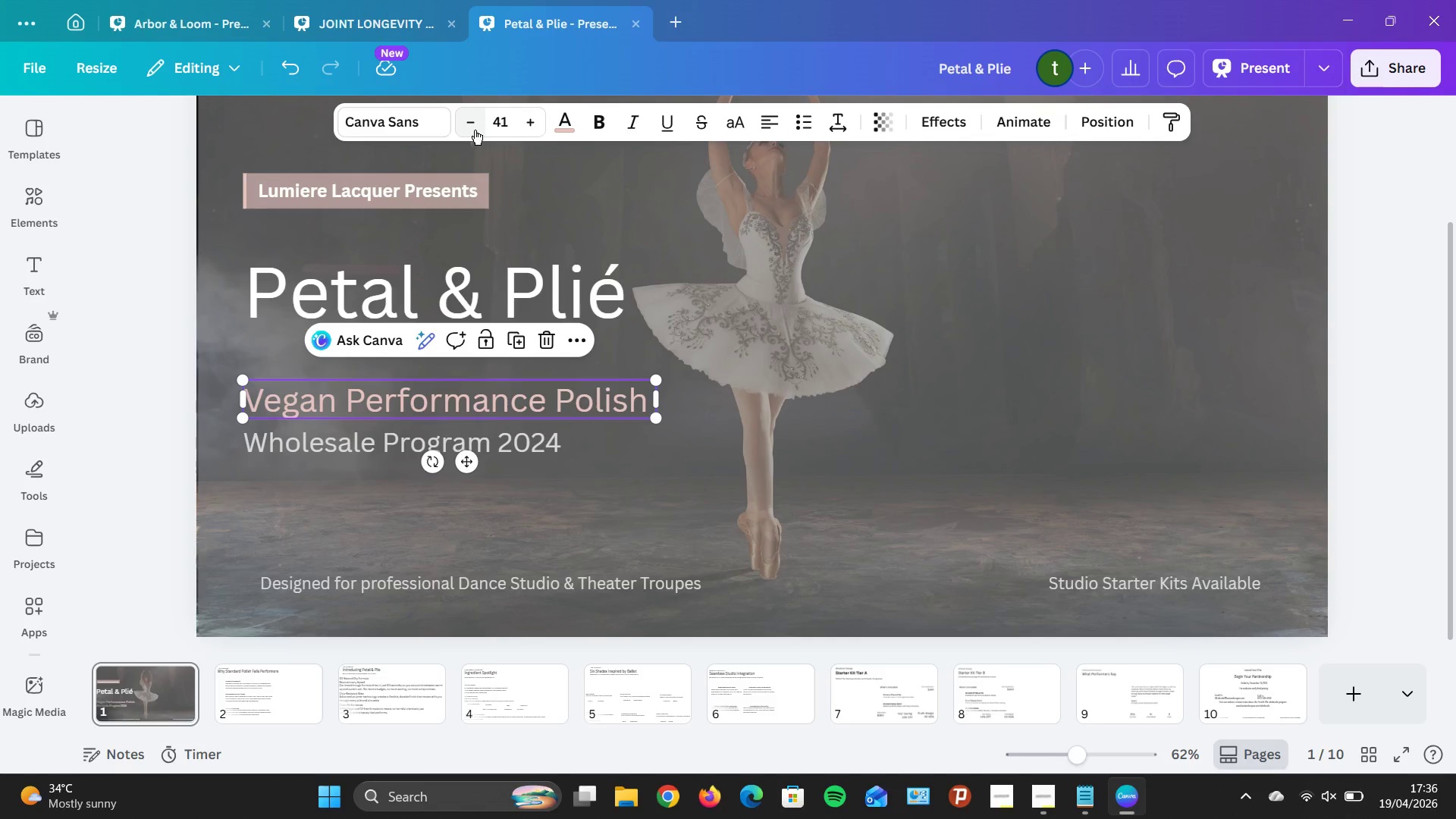 
triple_click([475, 130])
 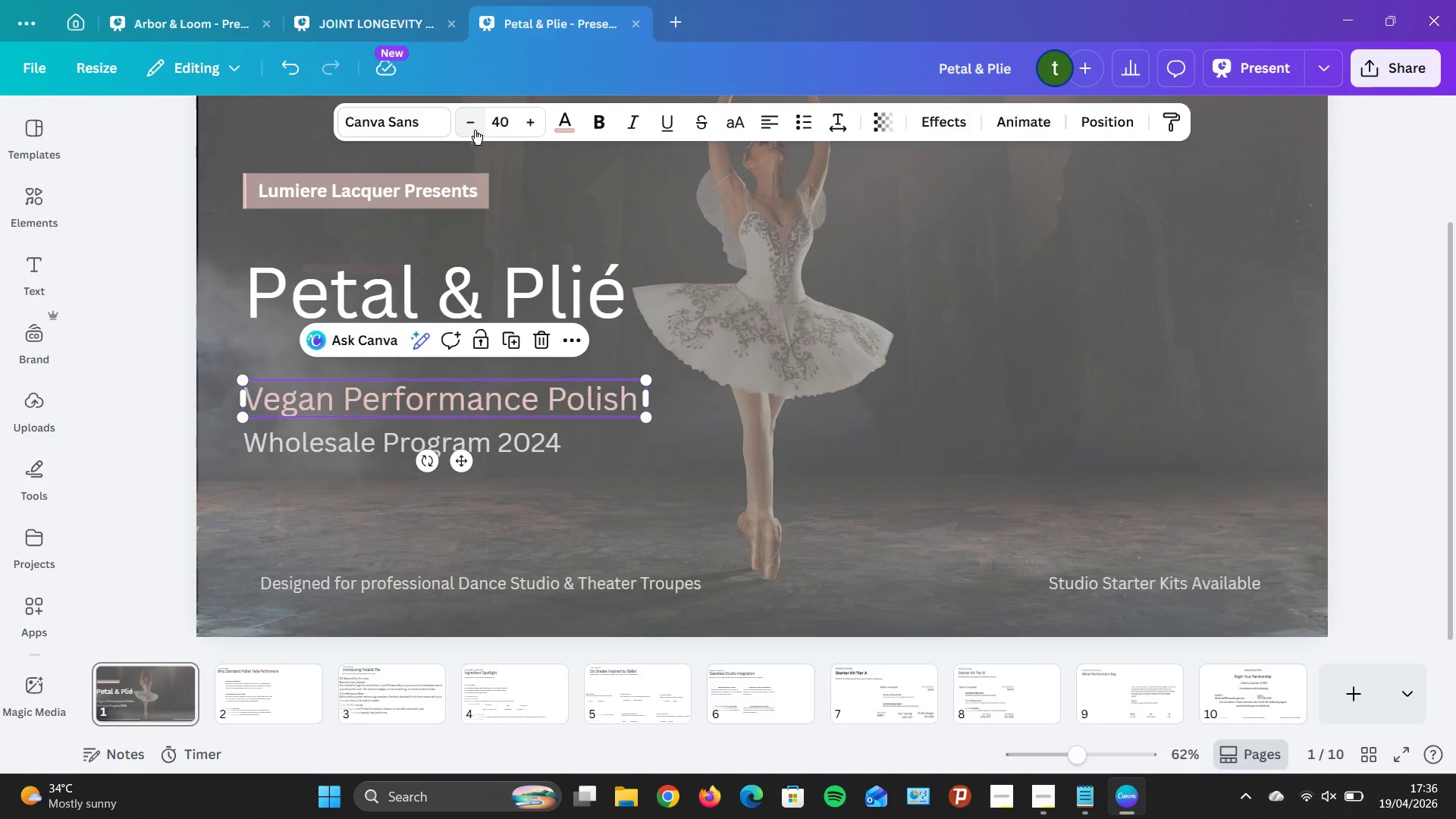 
triple_click([475, 130])
 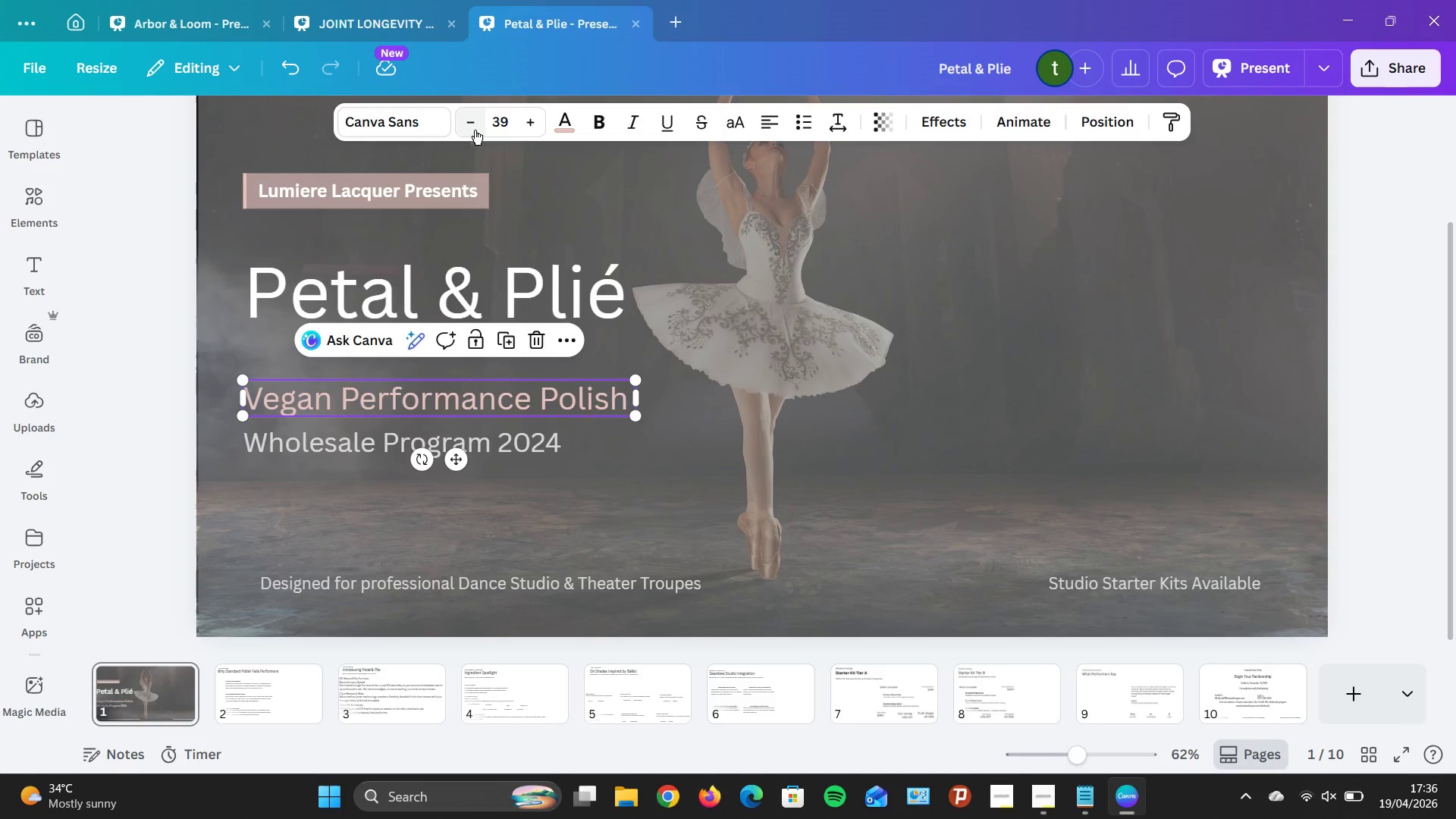 
triple_click([475, 130])
 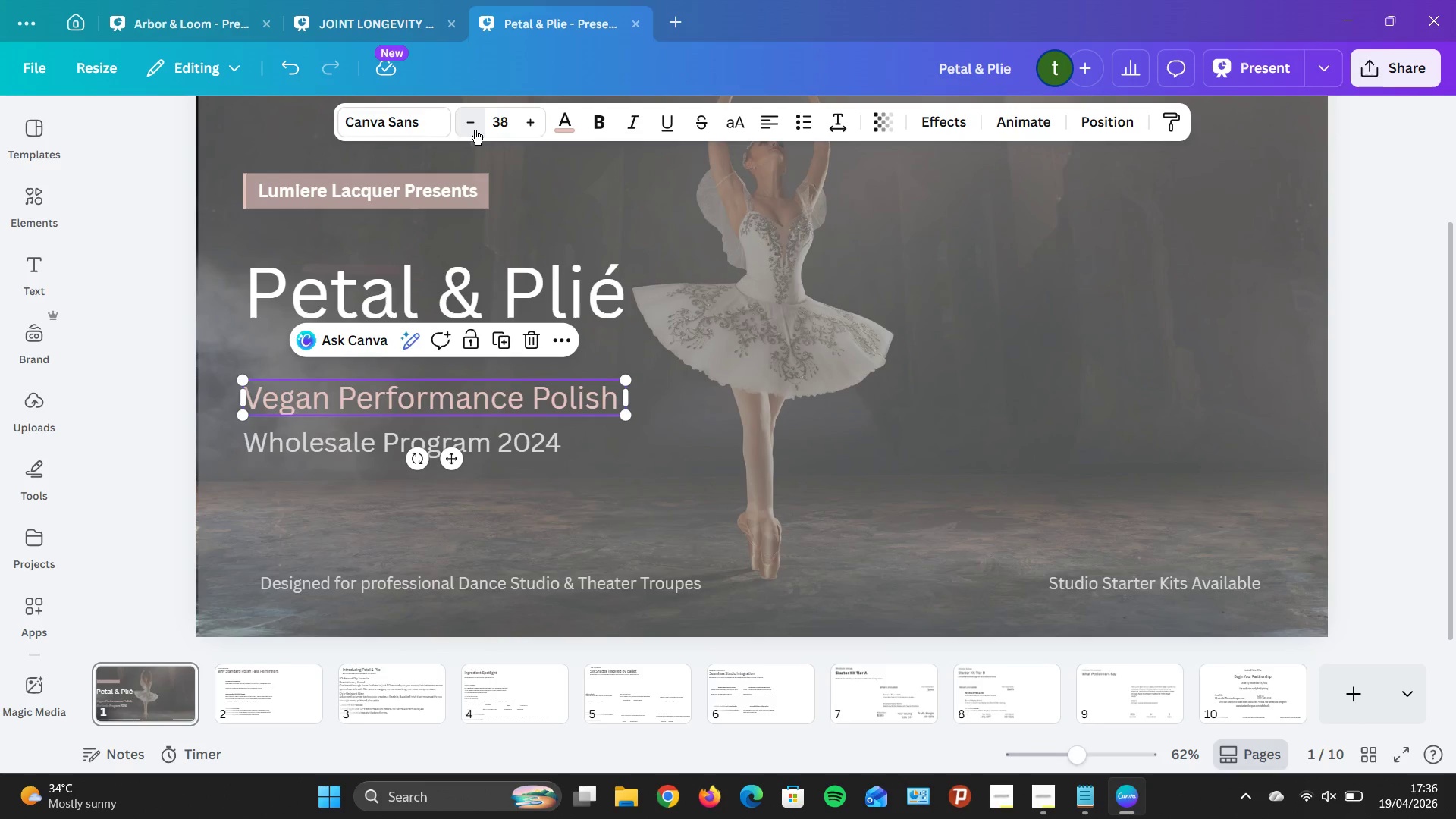 
triple_click([475, 130])
 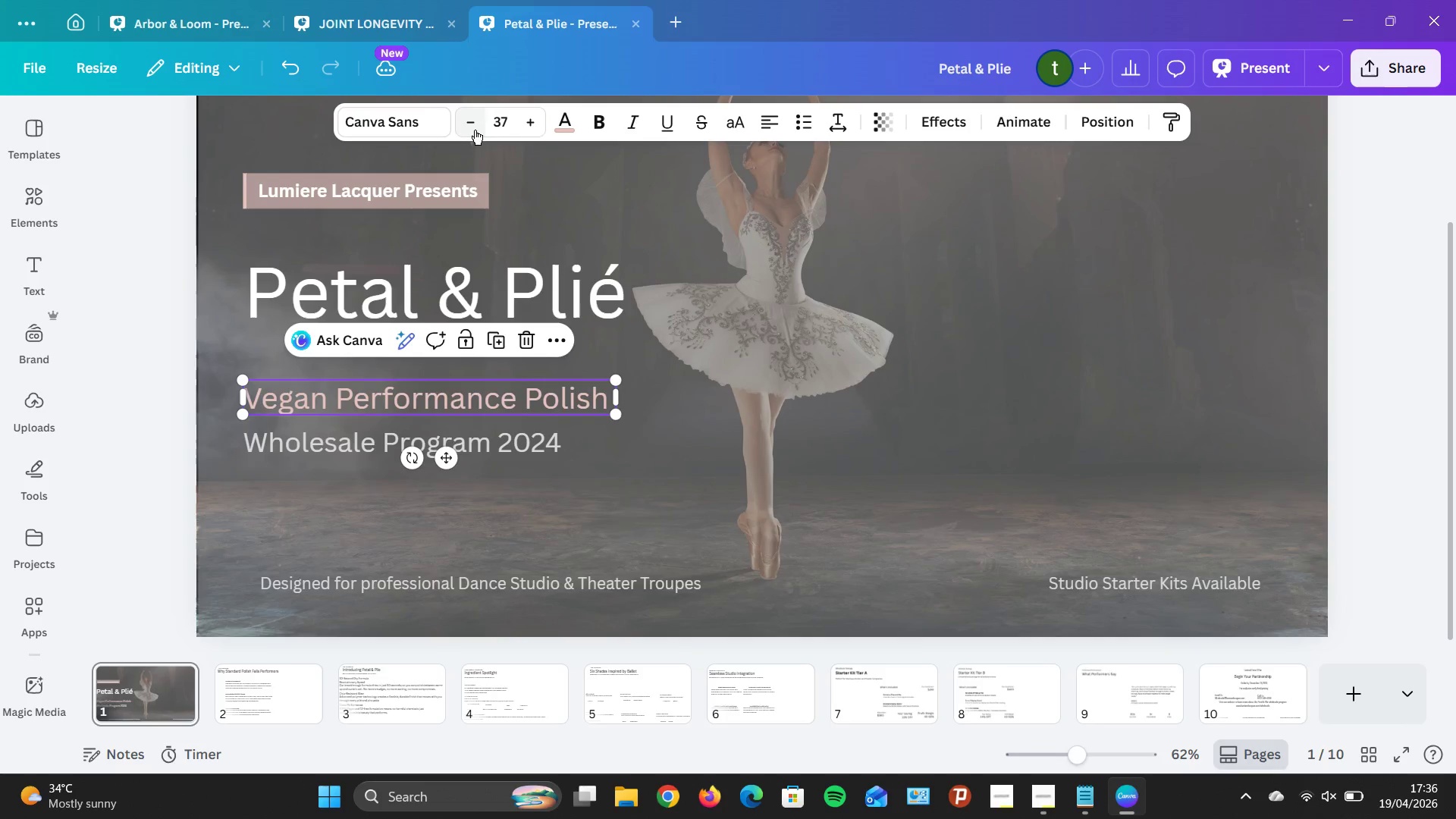 
triple_click([475, 130])
 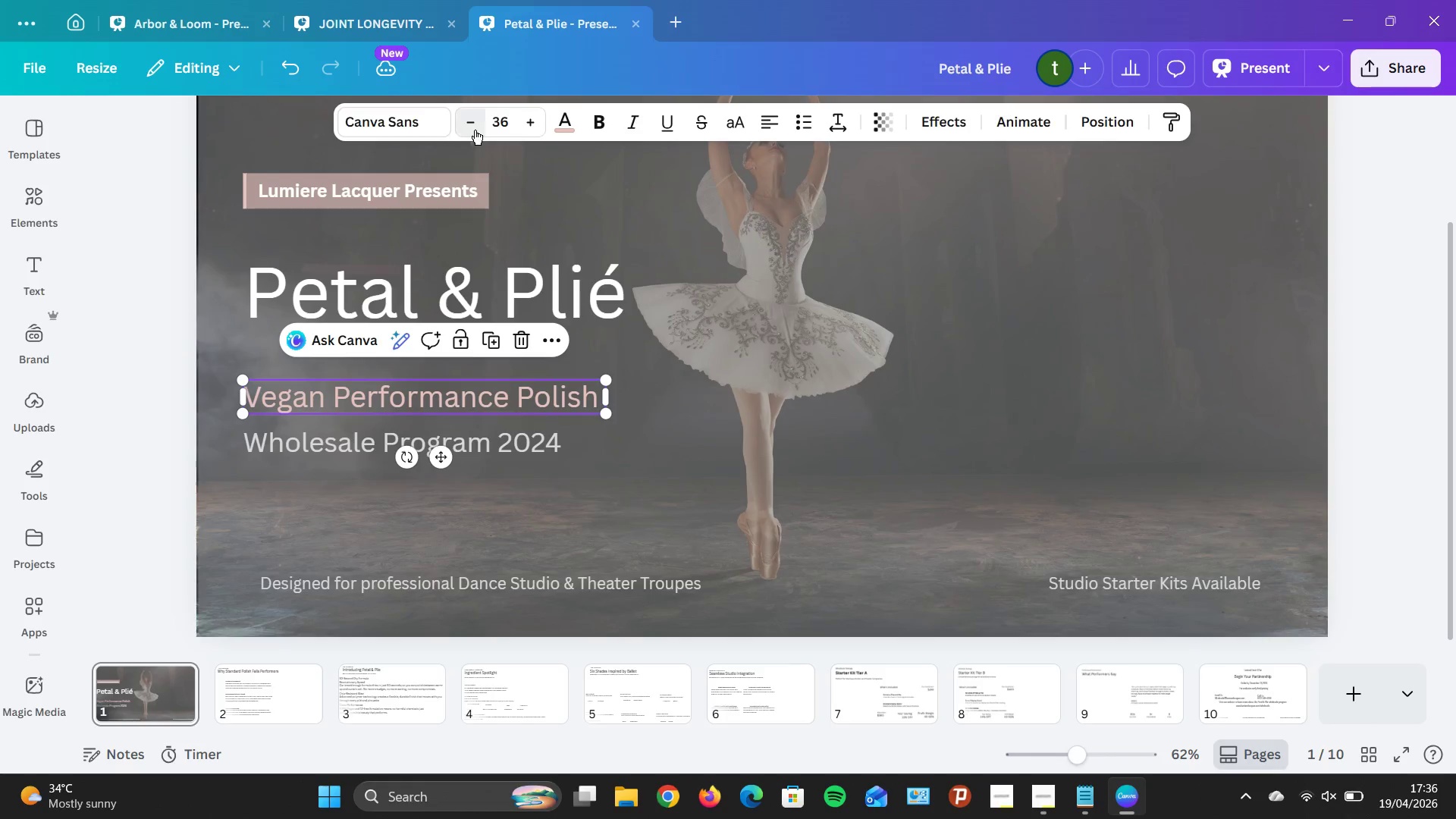 
triple_click([475, 130])
 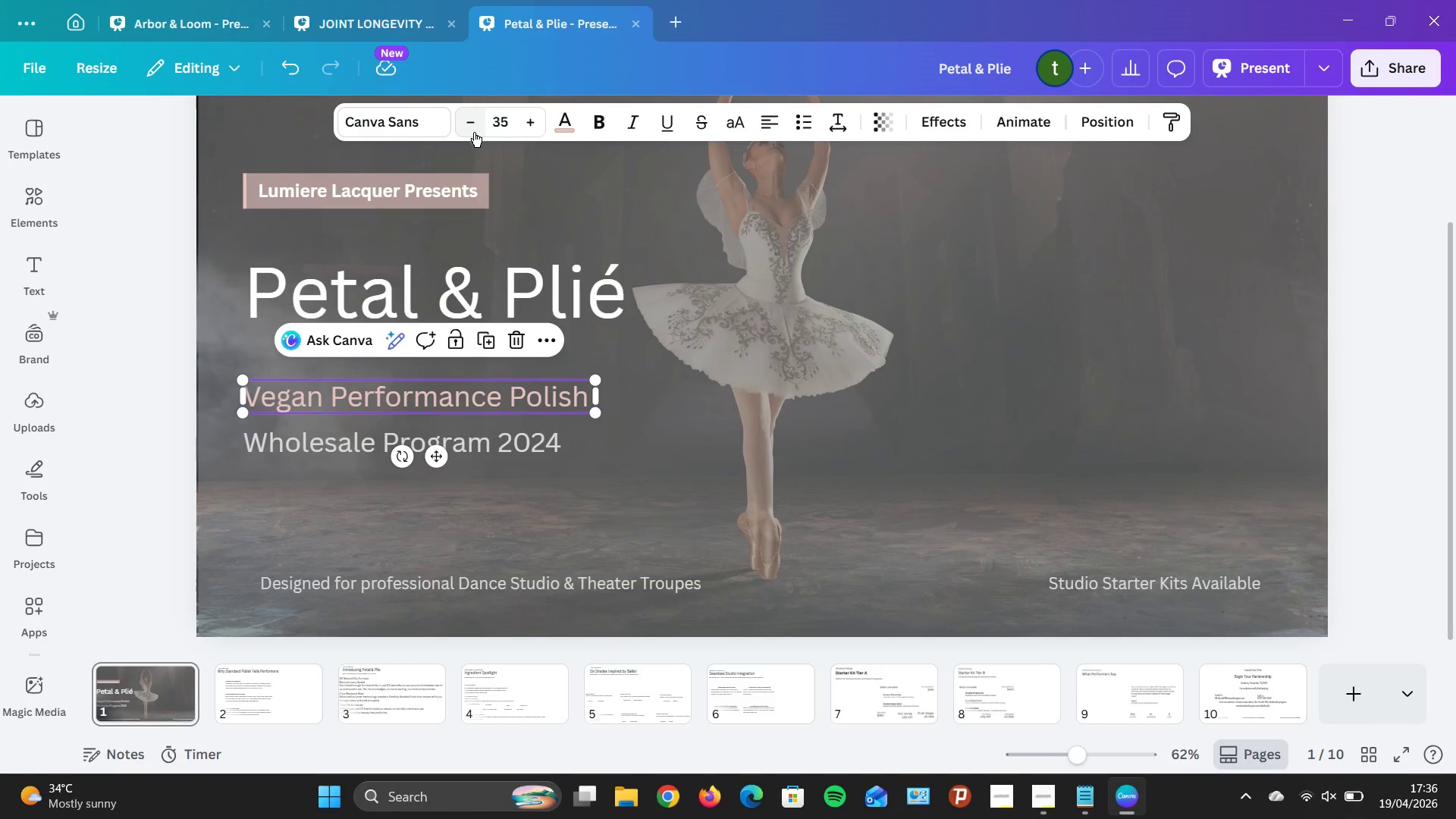 
left_click([474, 132])
 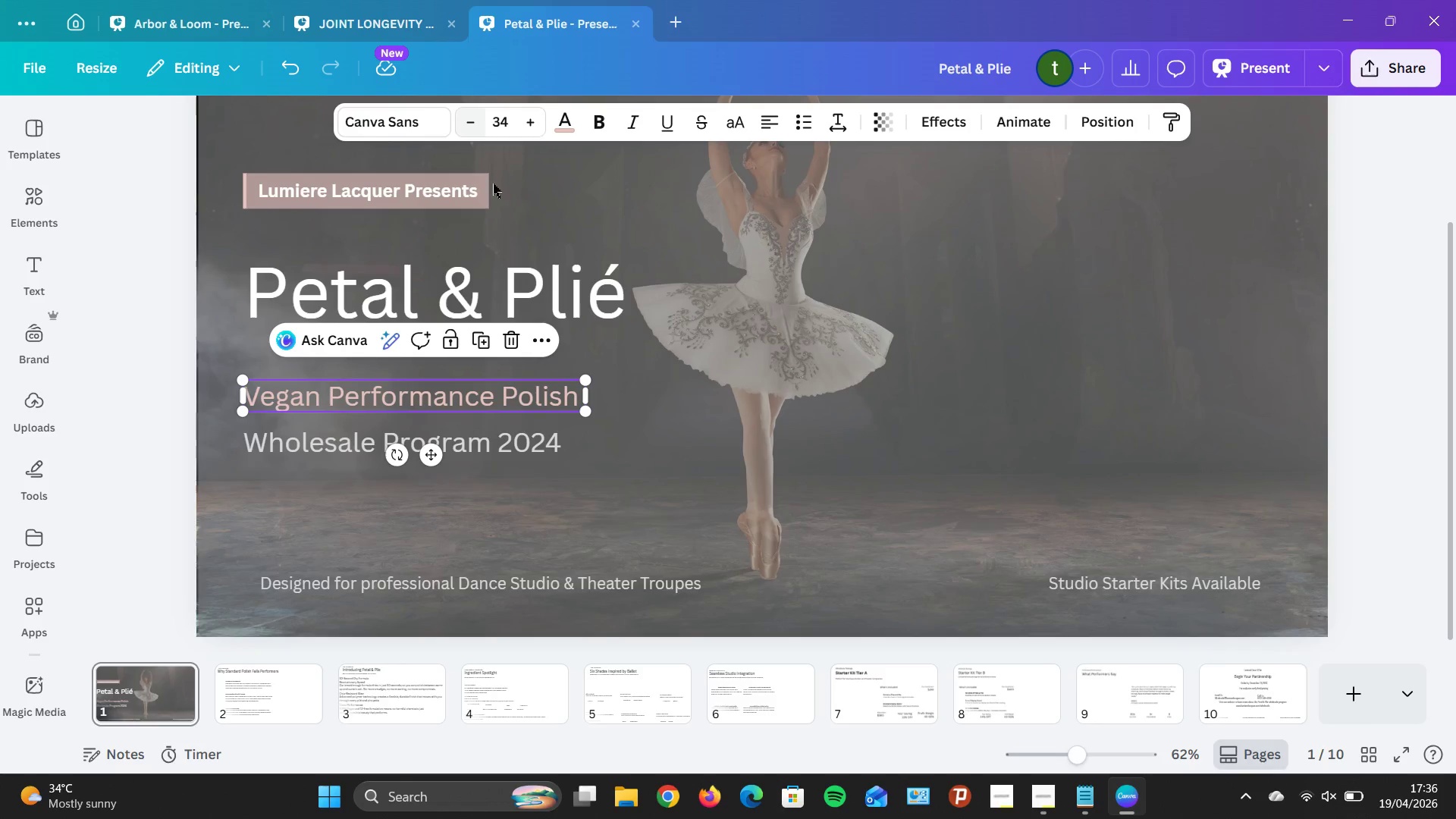 
left_click([749, 462])
 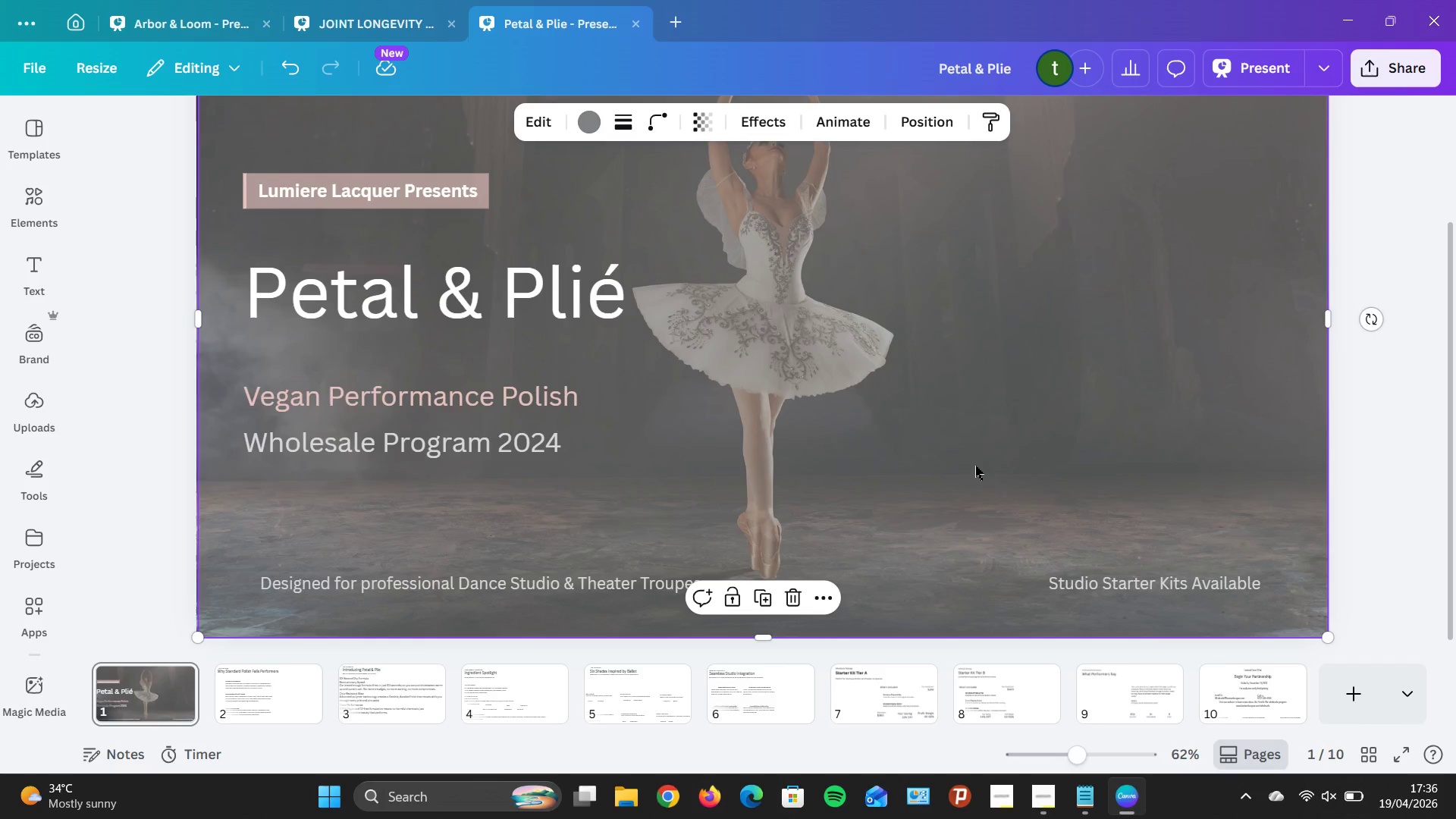 
scroll: coordinate [970, 472], scroll_direction: up, amount: 2.0
 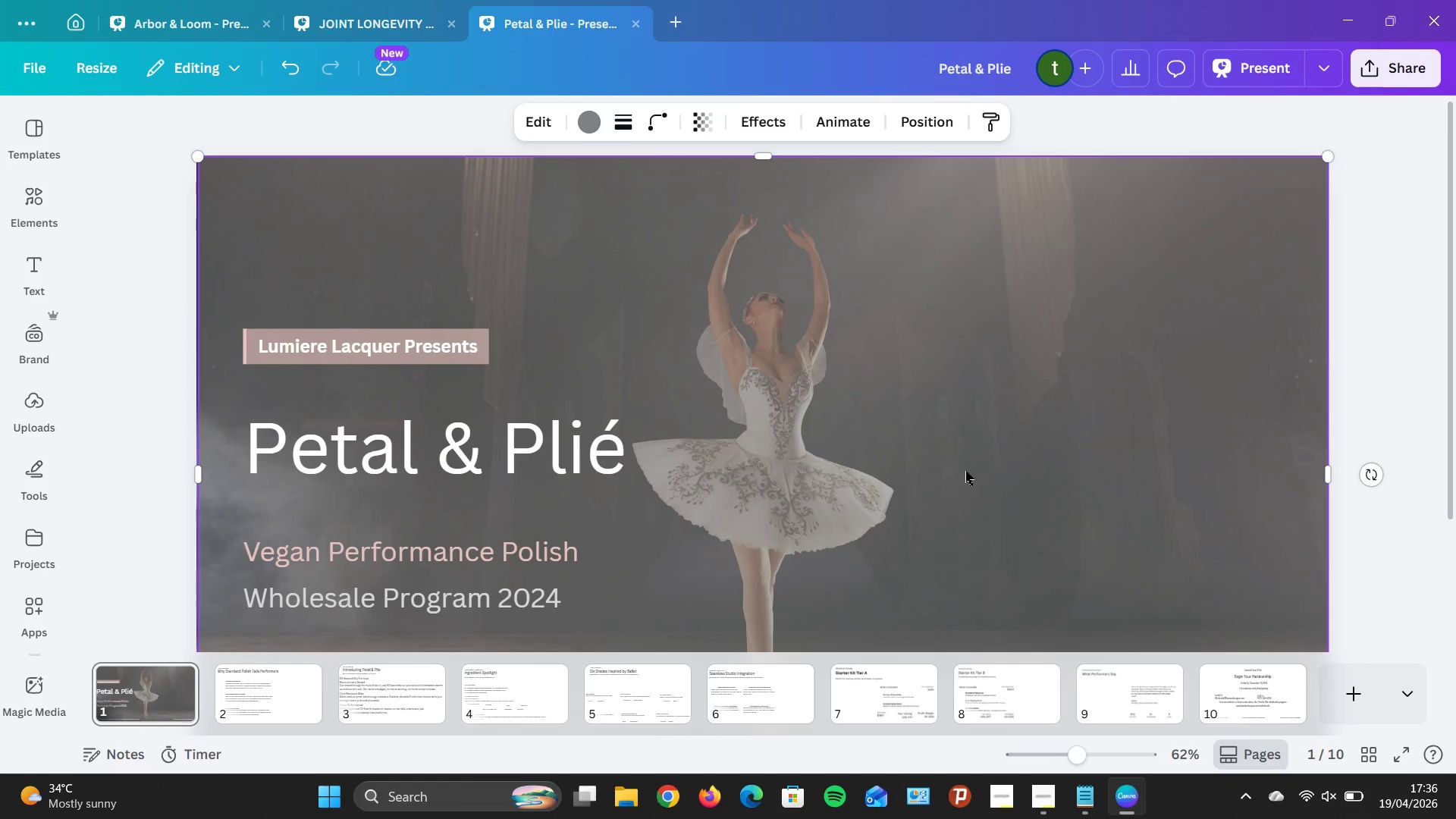 
scroll: coordinate [964, 472], scroll_direction: down, amount: 2.0
 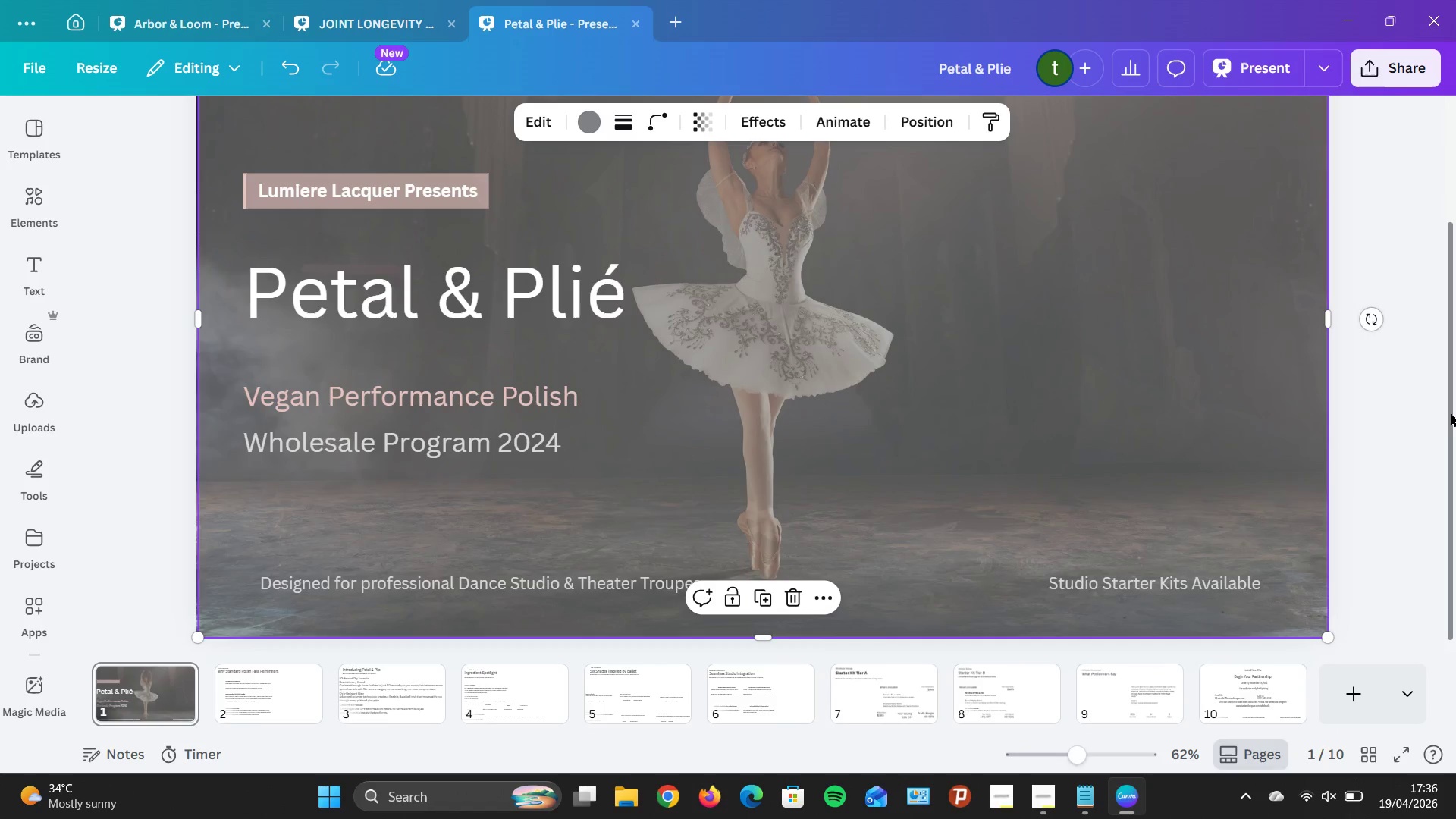 
left_click([1403, 423])
 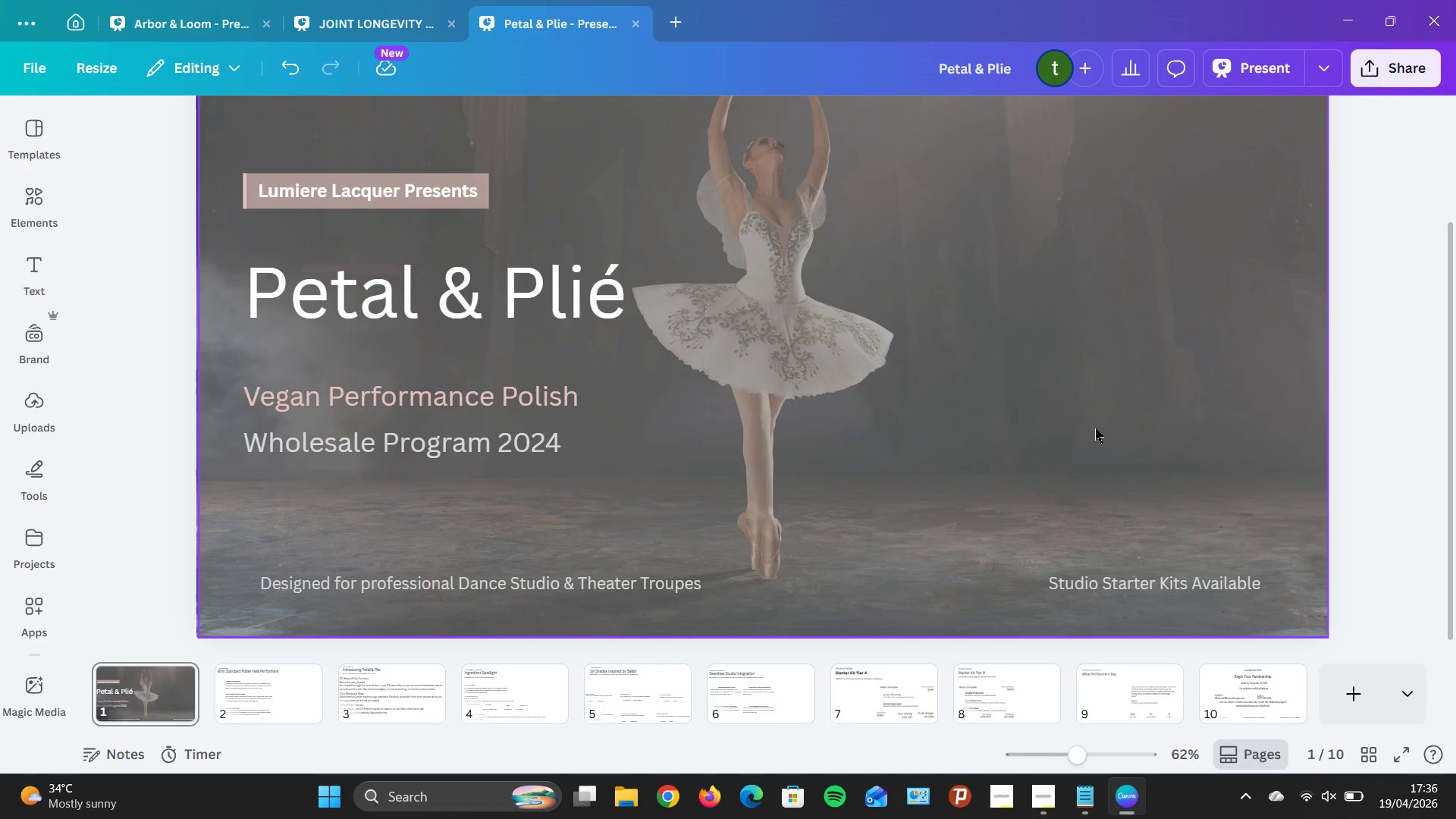 
left_click([1095, 428])
 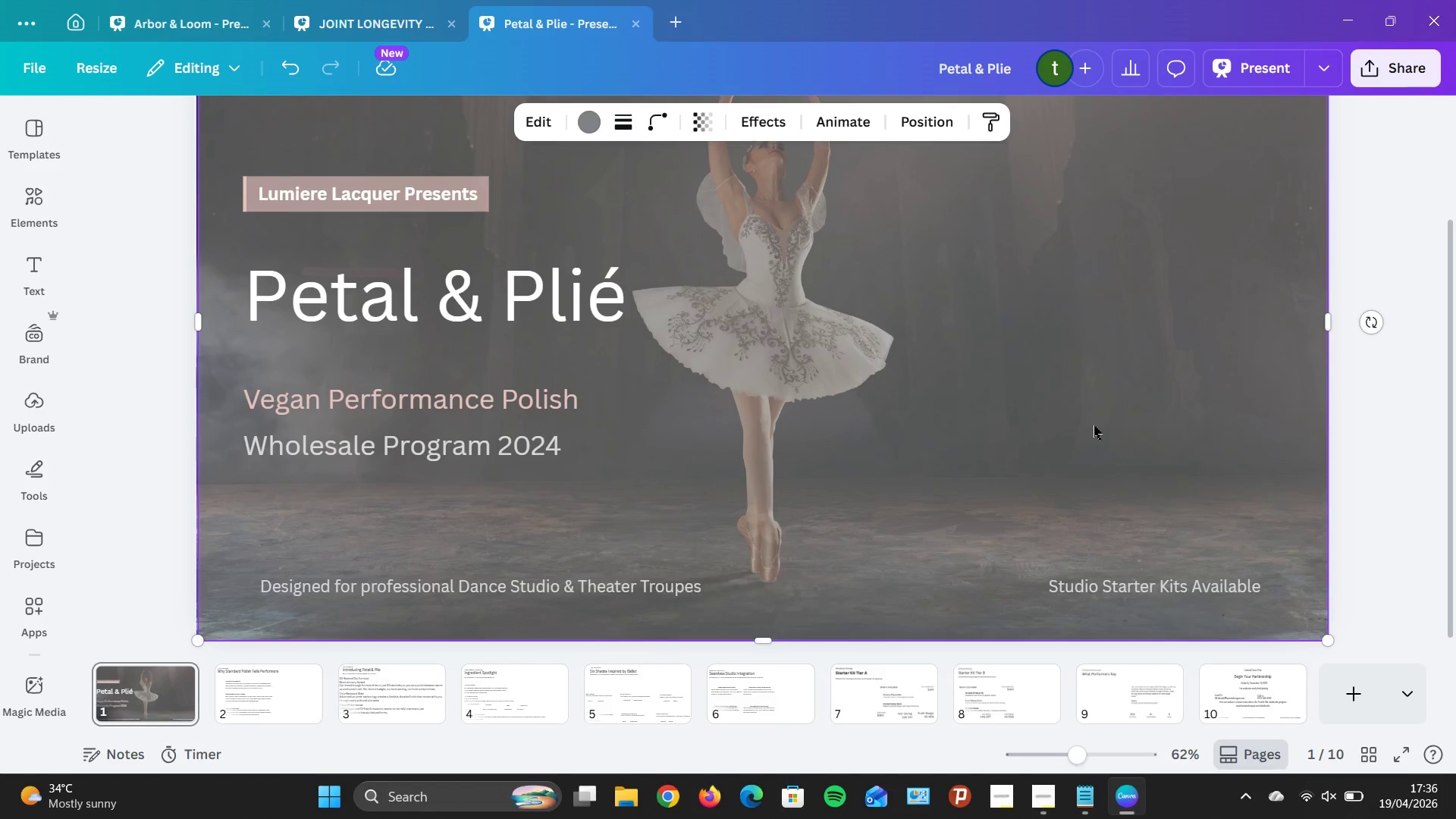 
scroll: coordinate [1094, 425], scroll_direction: up, amount: 4.0
 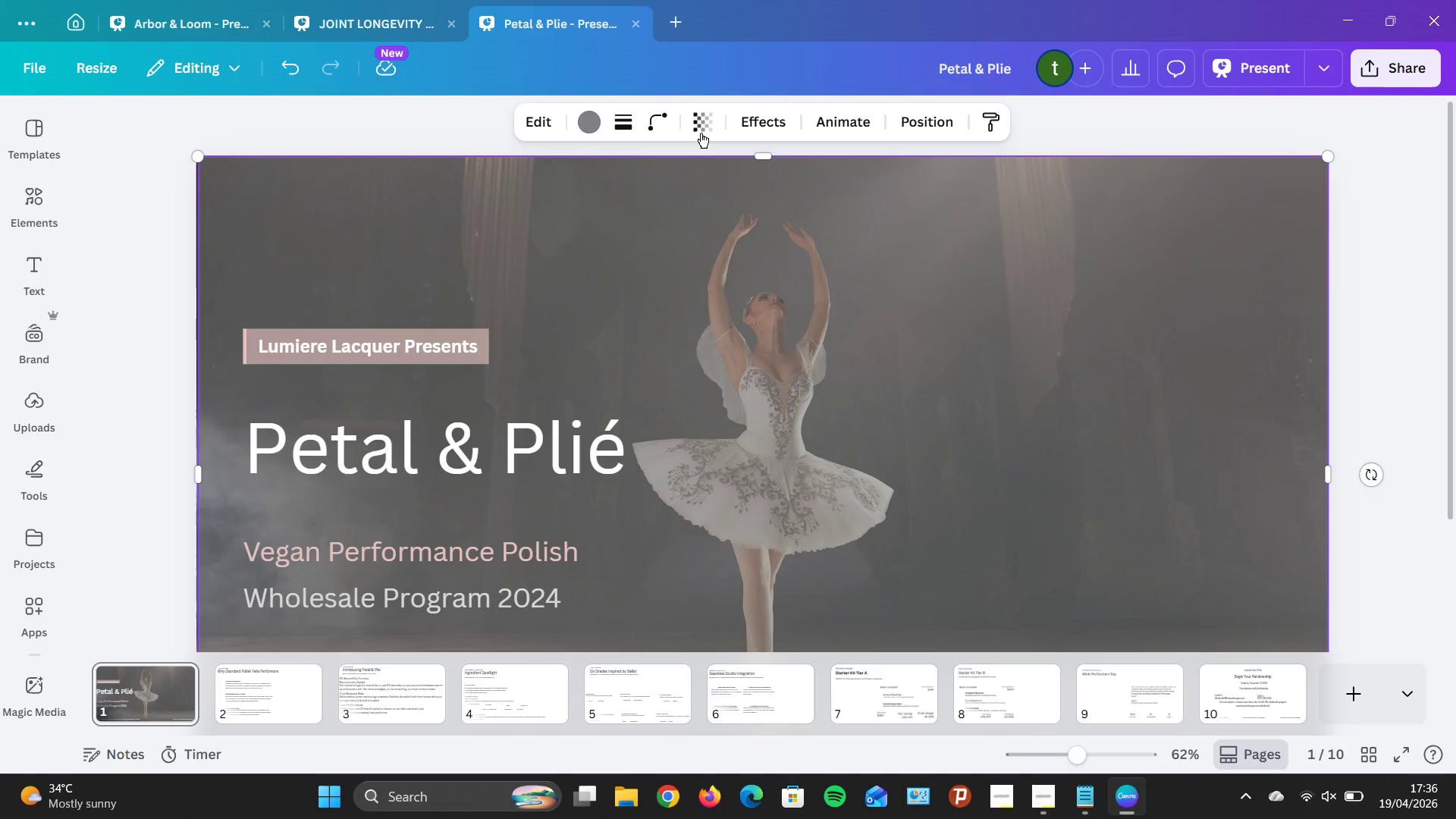 
left_click([697, 130])
 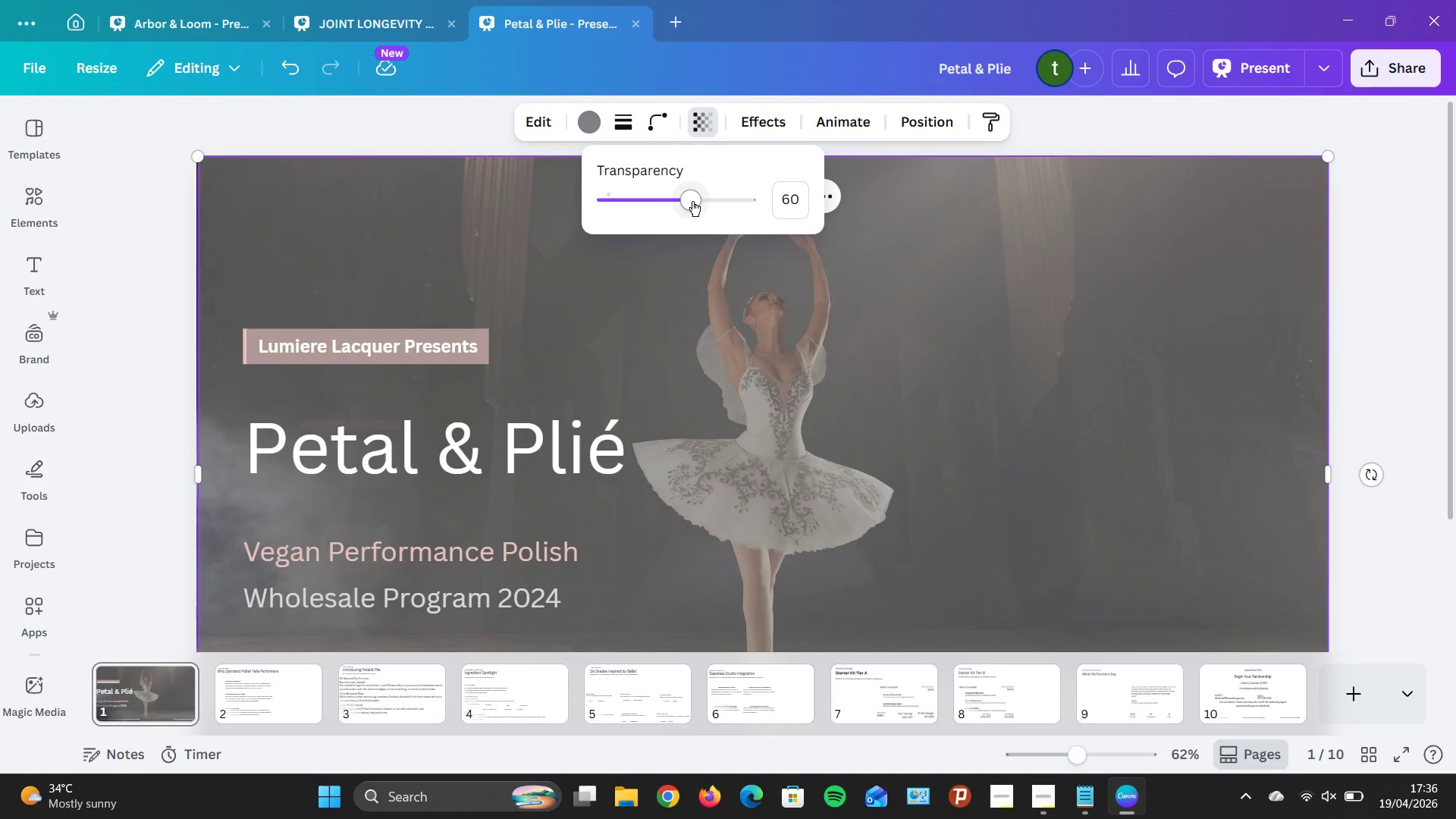 
left_click([675, 206])
 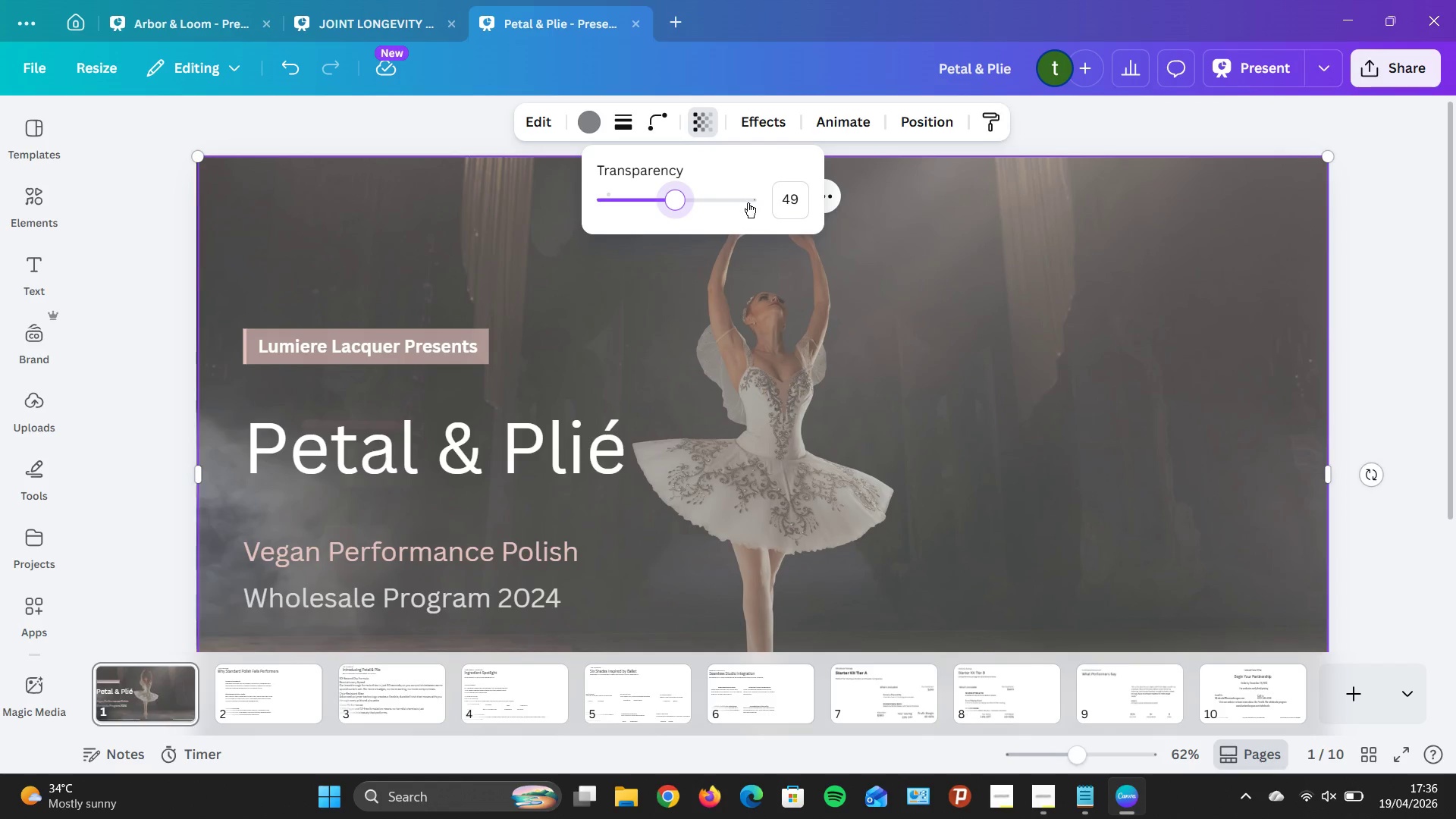 
key(ArrowRight)
 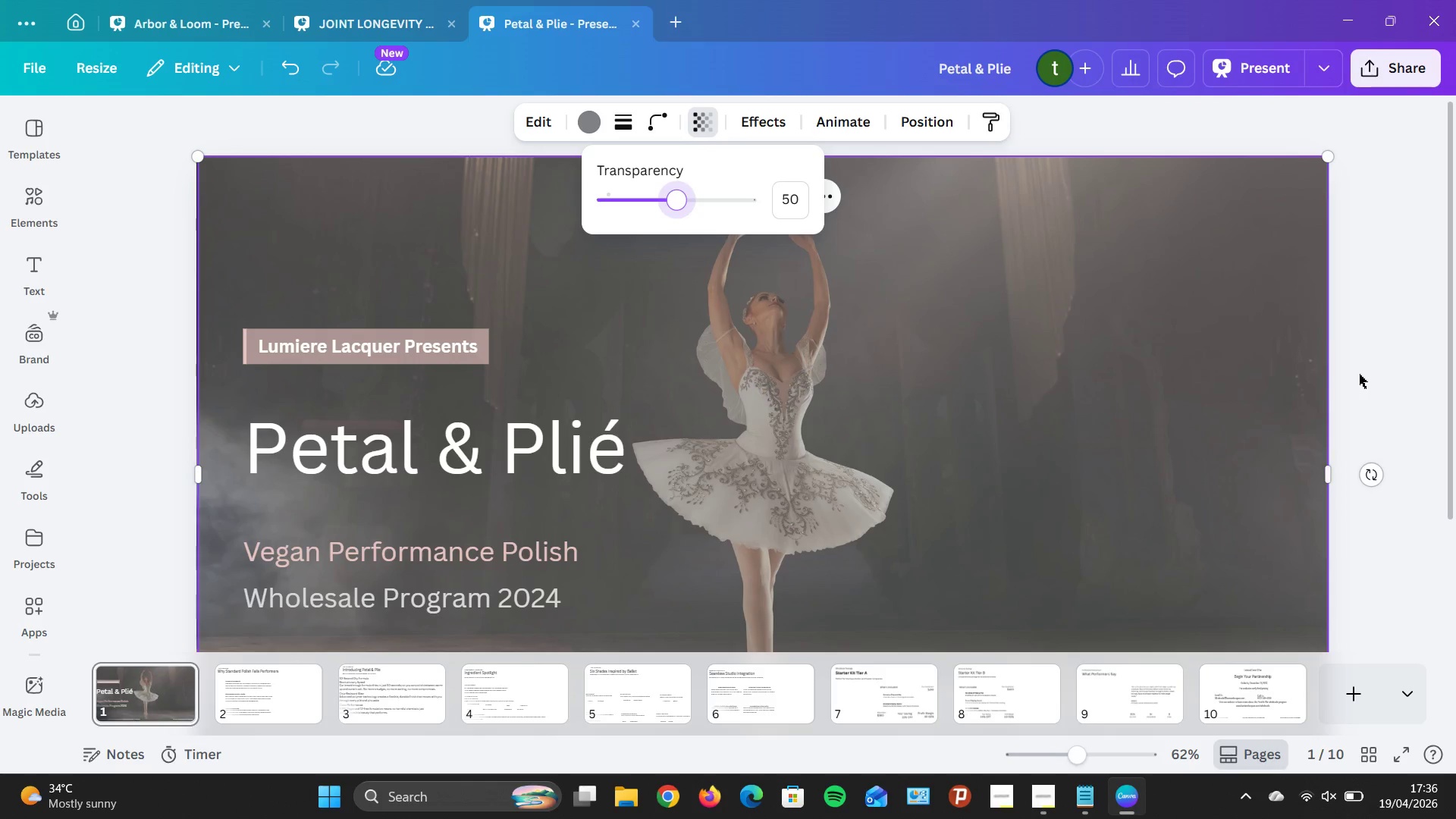 
left_click([1358, 373])
 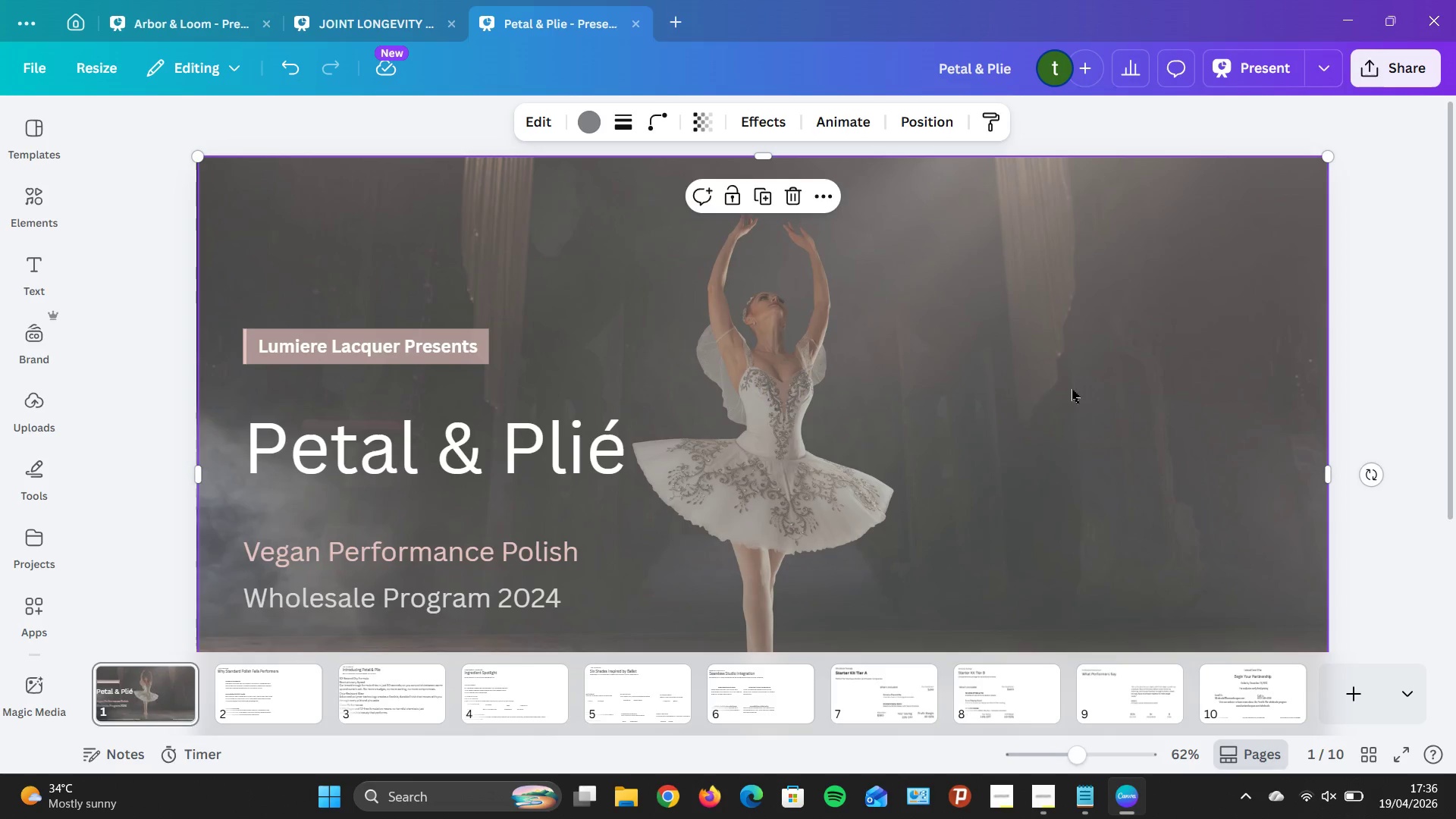 
scroll: coordinate [1070, 389], scroll_direction: down, amount: 3.0
 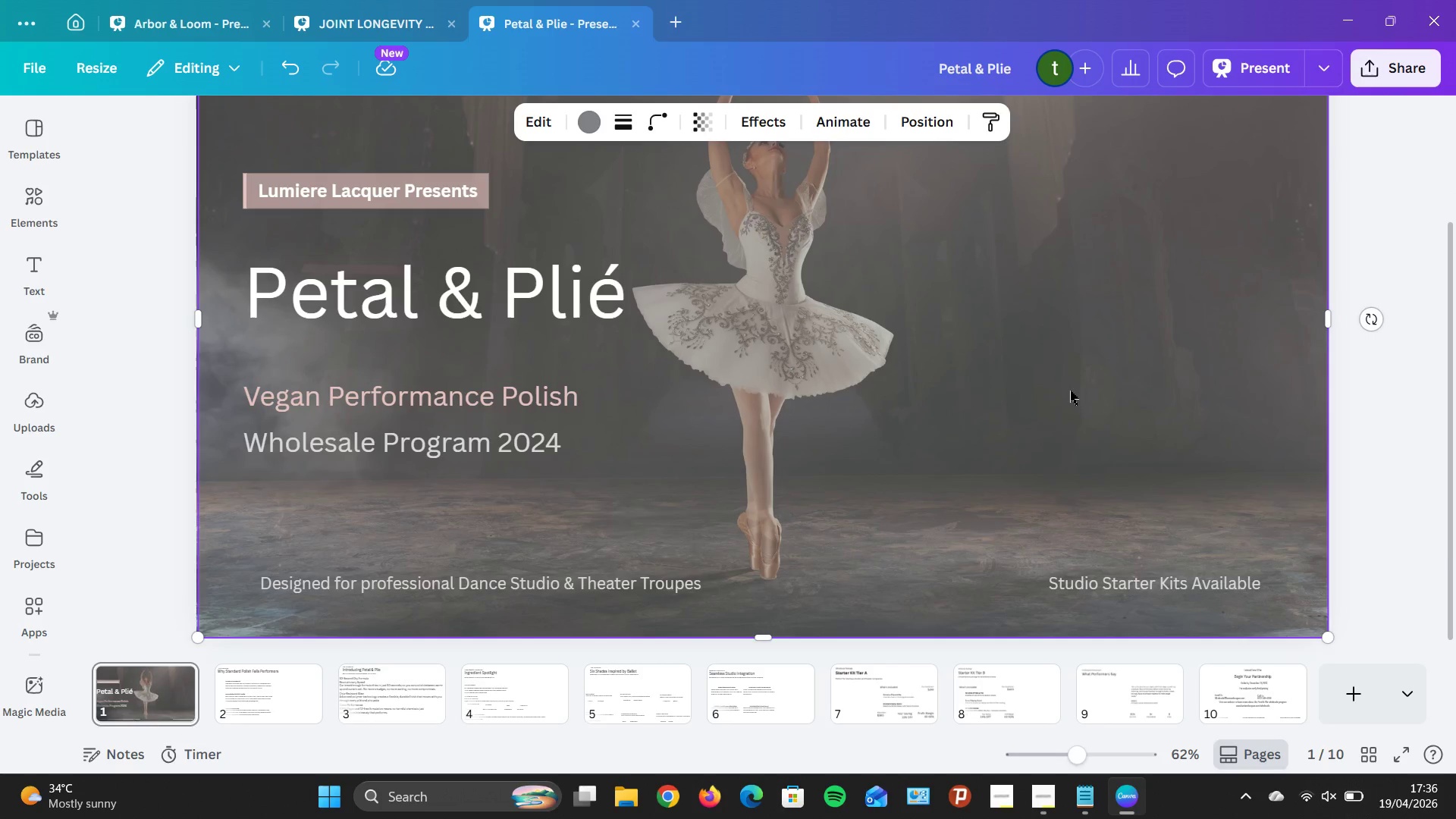 
scroll: coordinate [1072, 392], scroll_direction: up, amount: 3.0
 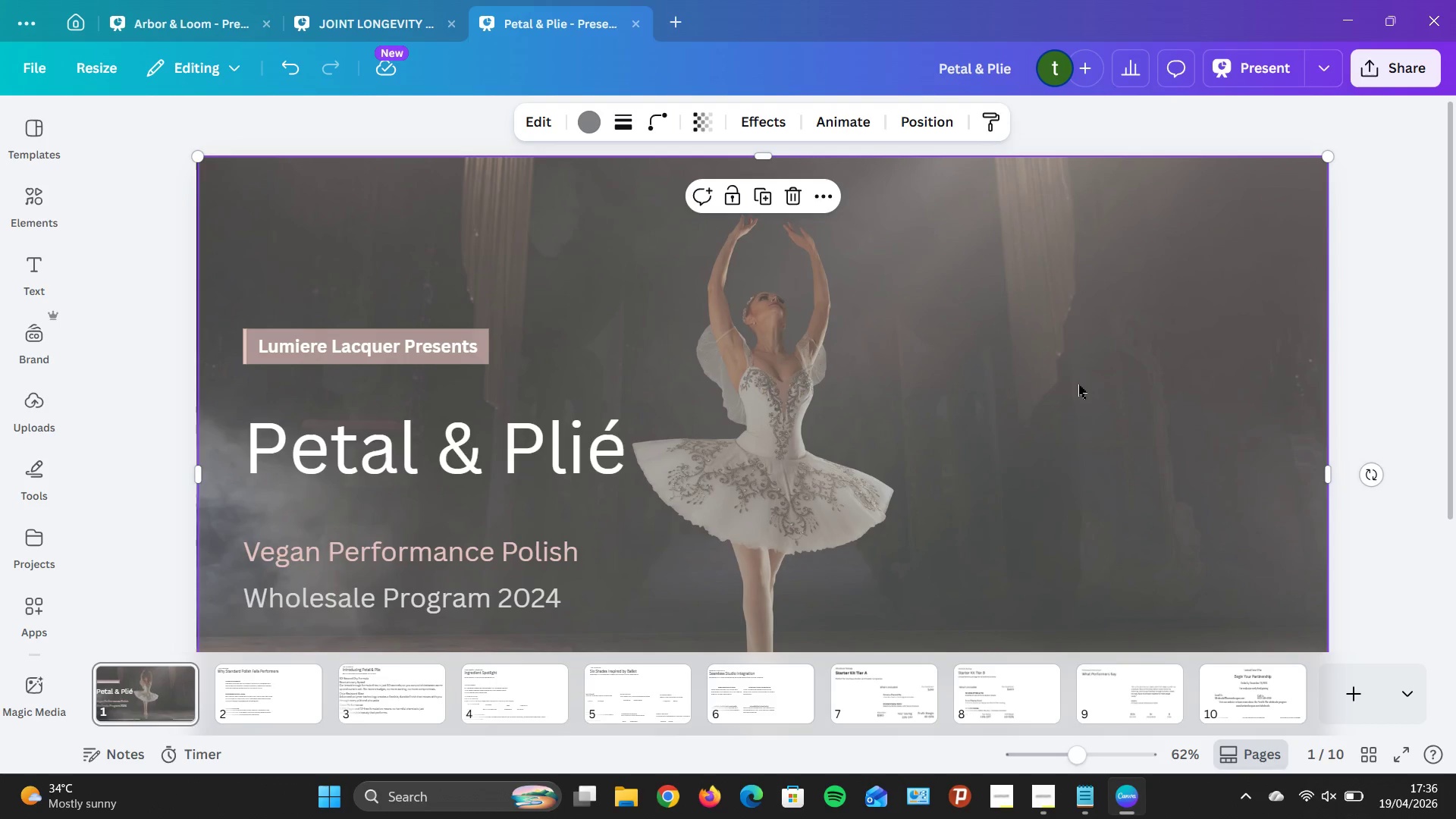 
wait(7.7)
 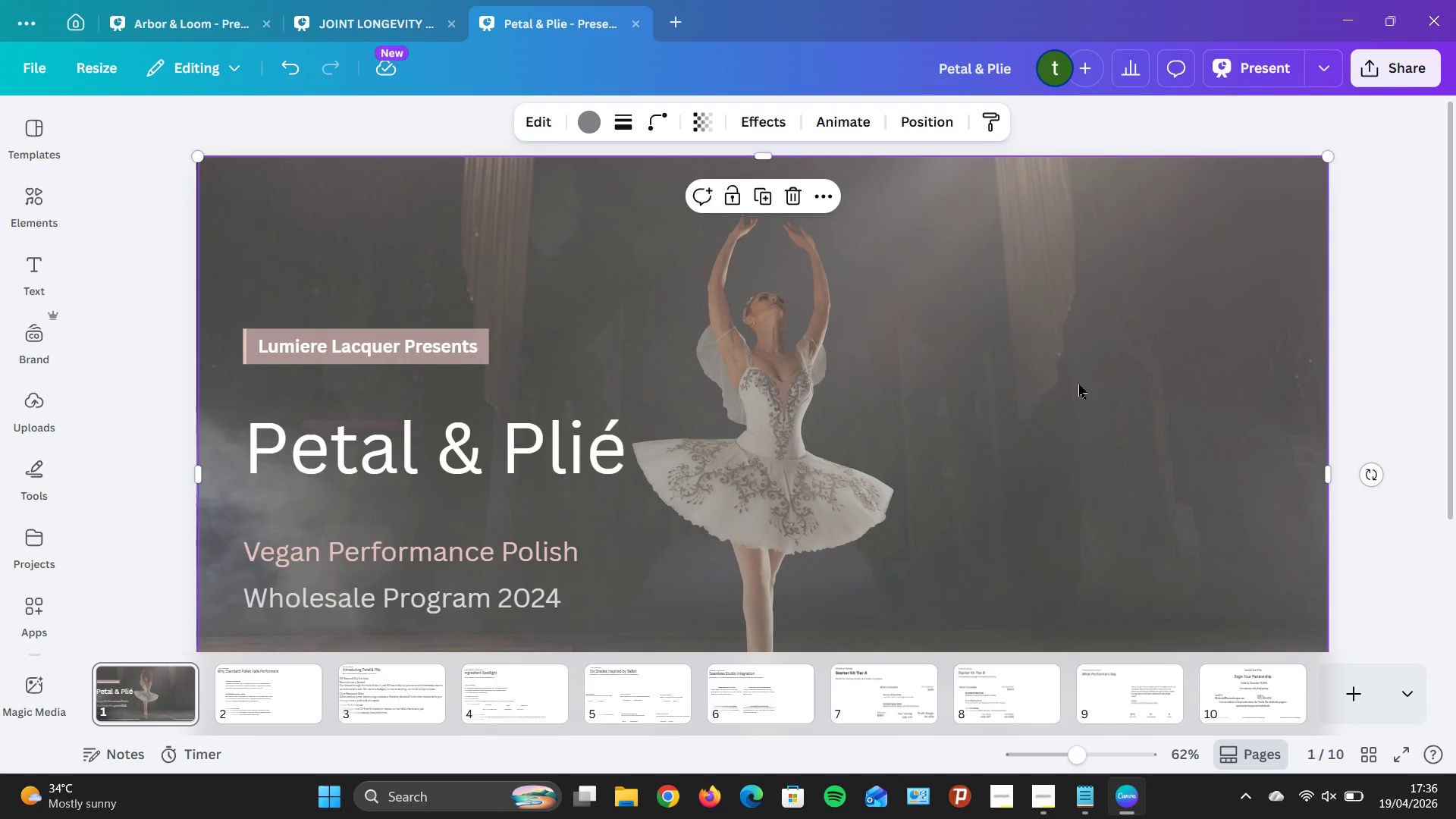 
scroll: coordinate [1357, 397], scroll_direction: down, amount: 2.0
 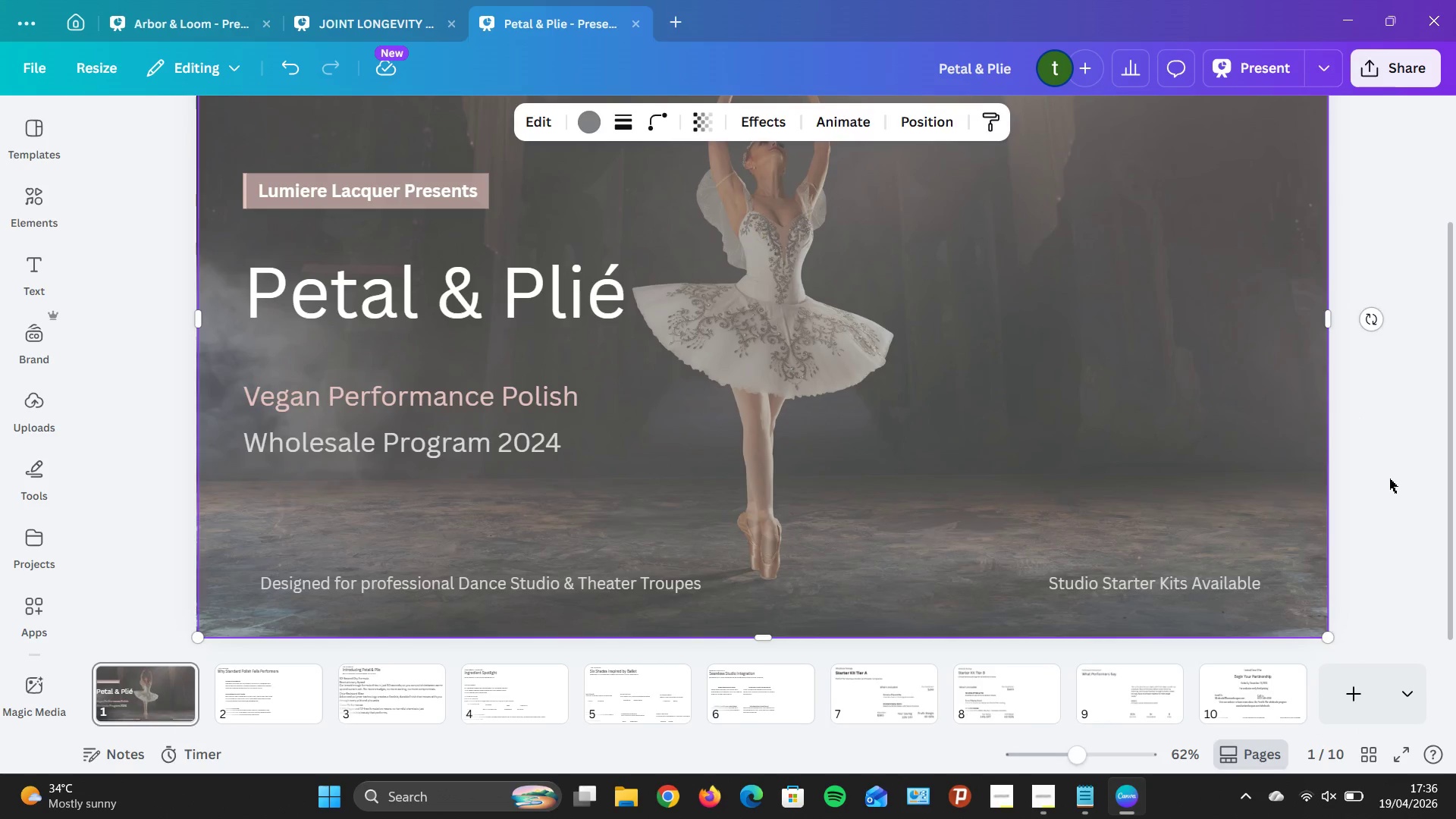 
left_click([1389, 482])
 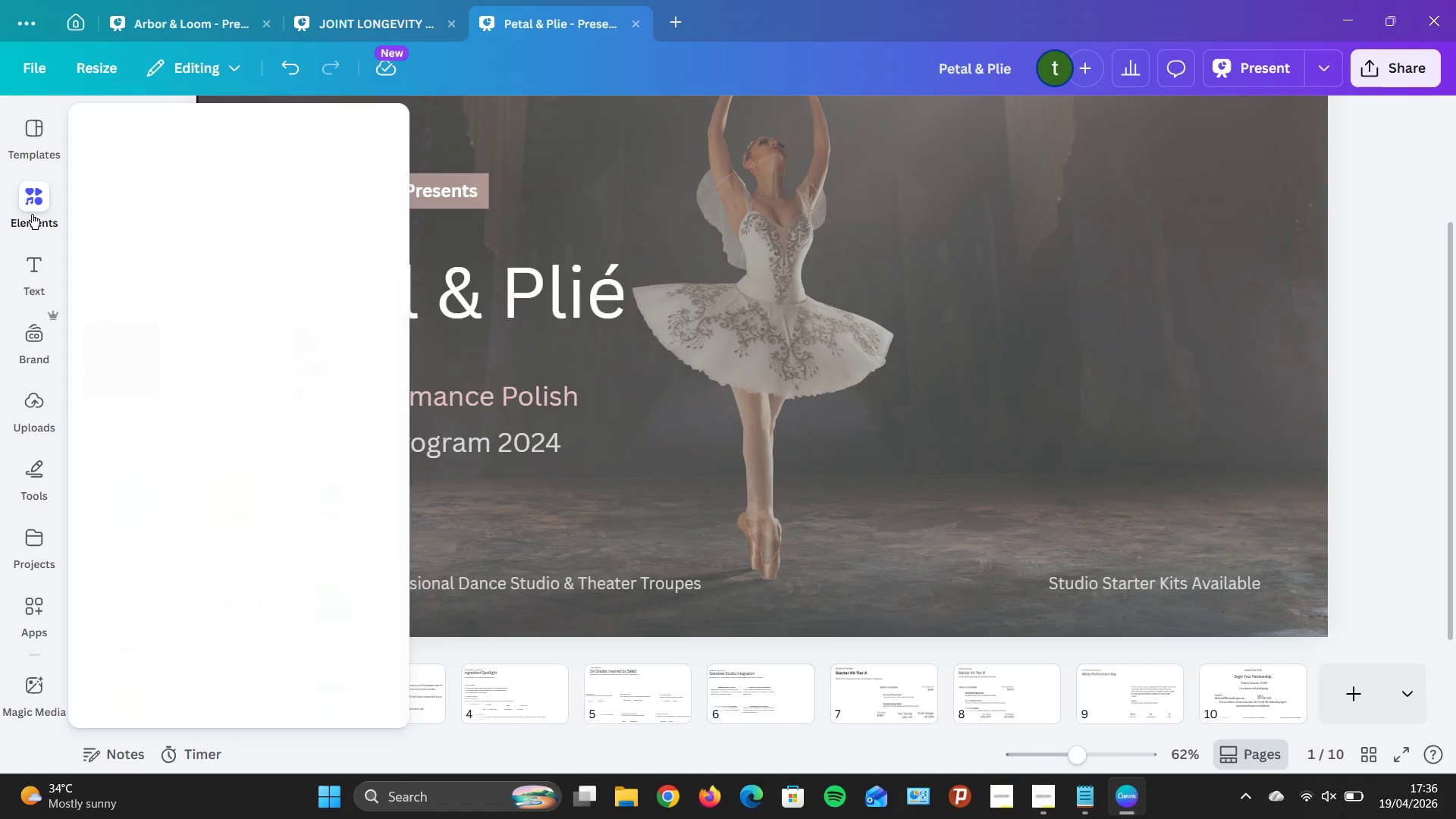 
left_click([33, 209])
 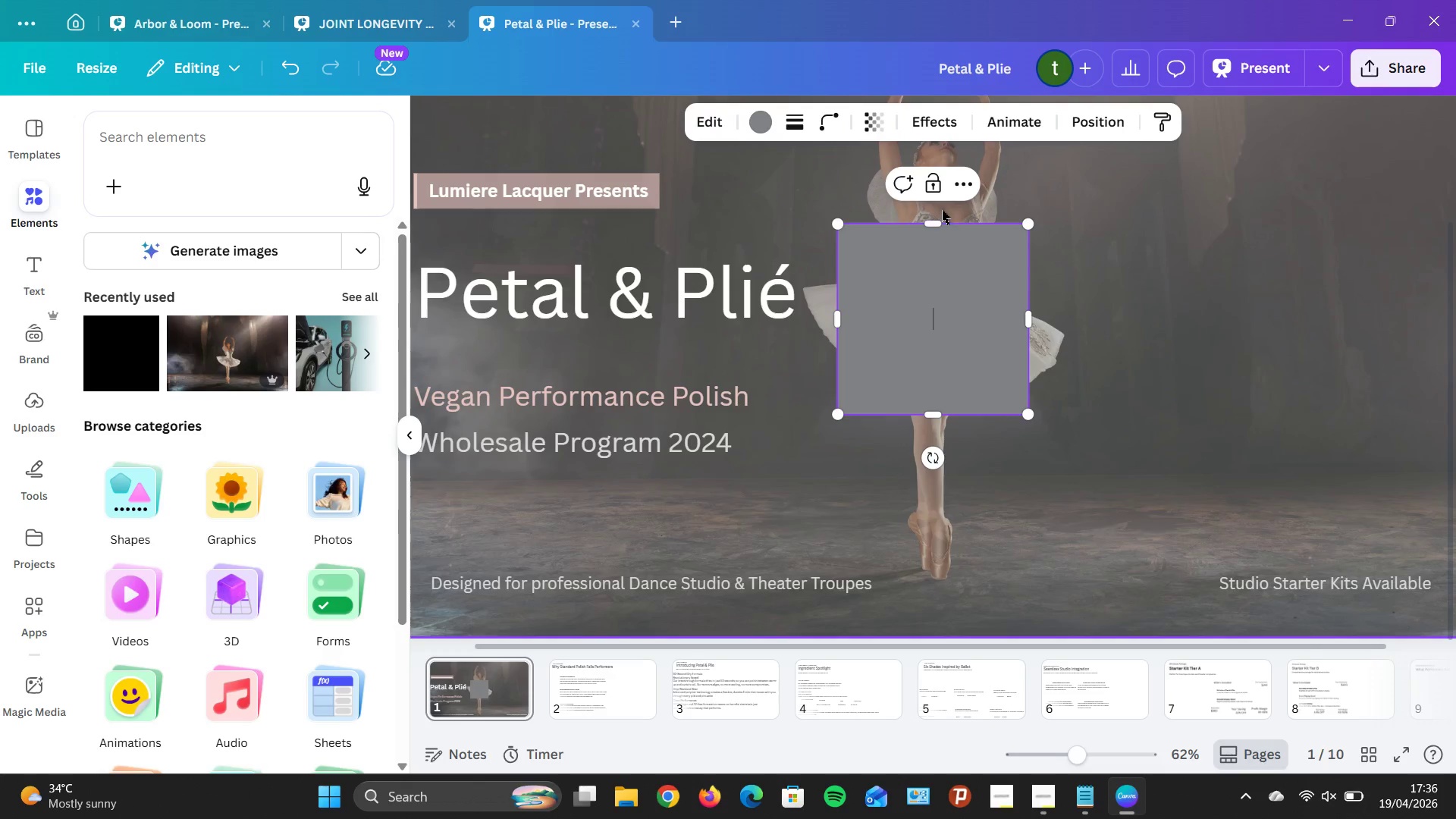 
left_click_drag(start_coordinate=[935, 220], to_coordinate=[951, 406])
 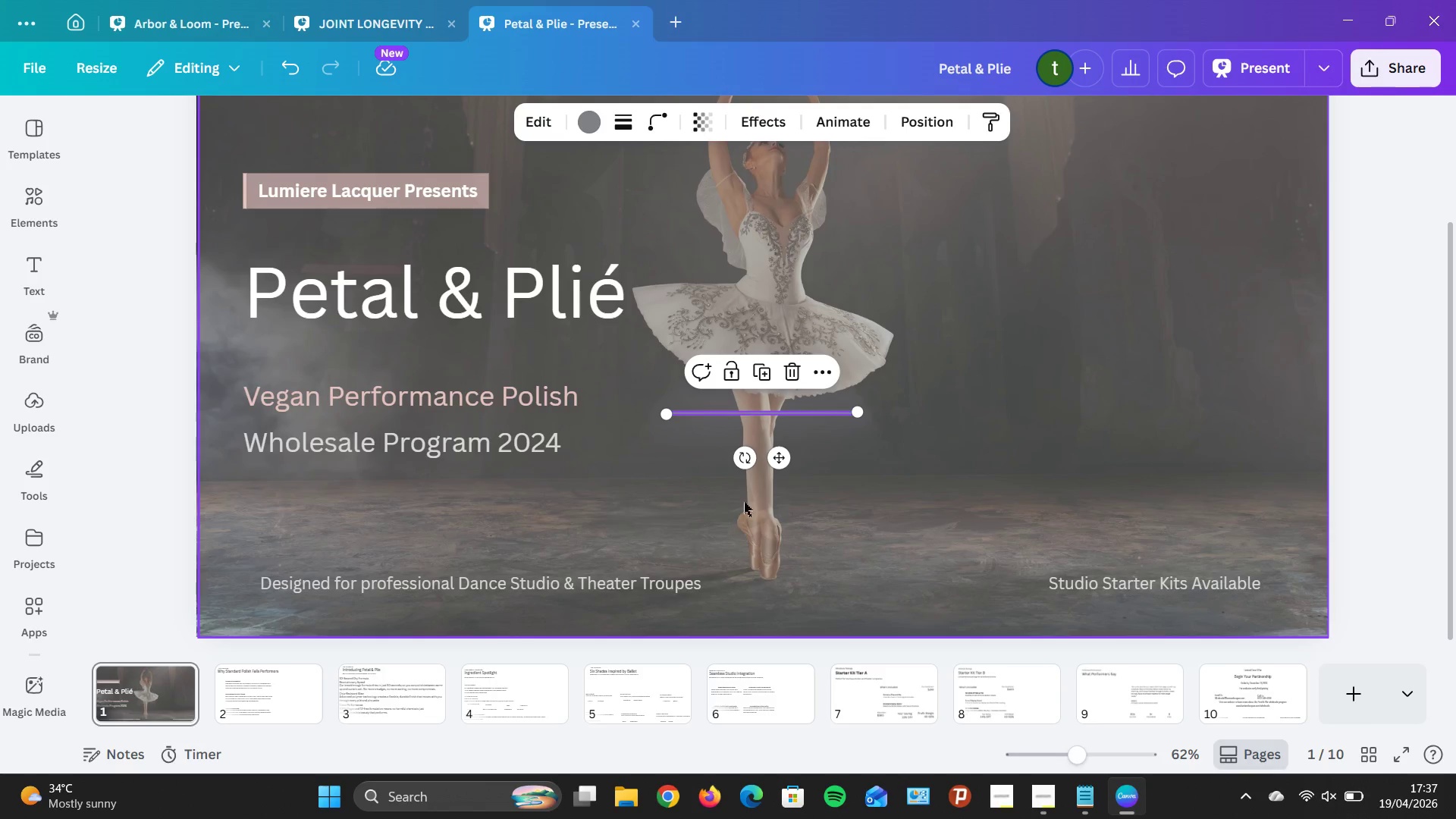 
left_click_drag(start_coordinate=[777, 461], to_coordinate=[353, 398])
 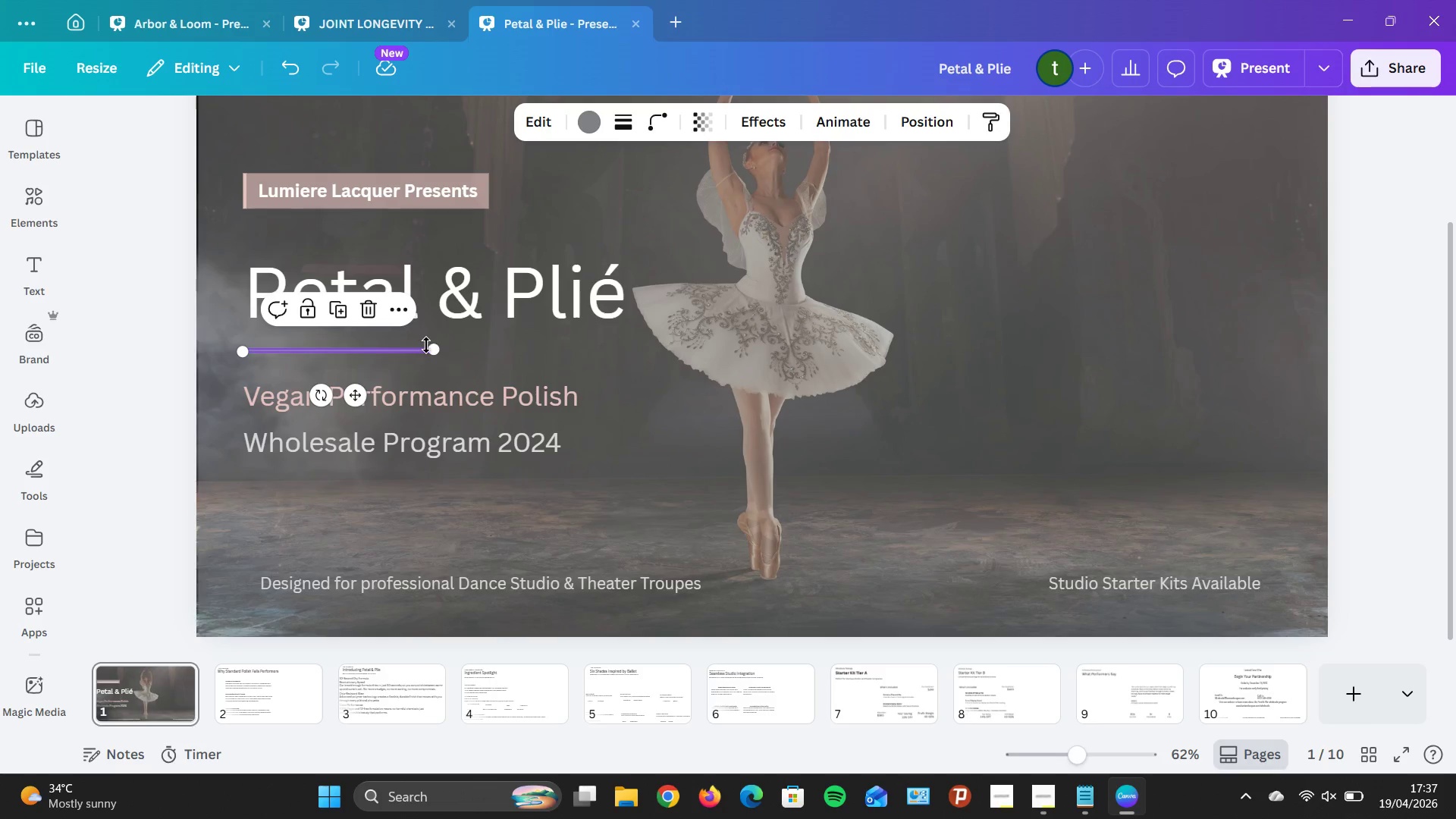 
left_click_drag(start_coordinate=[435, 348], to_coordinate=[441, 344])
 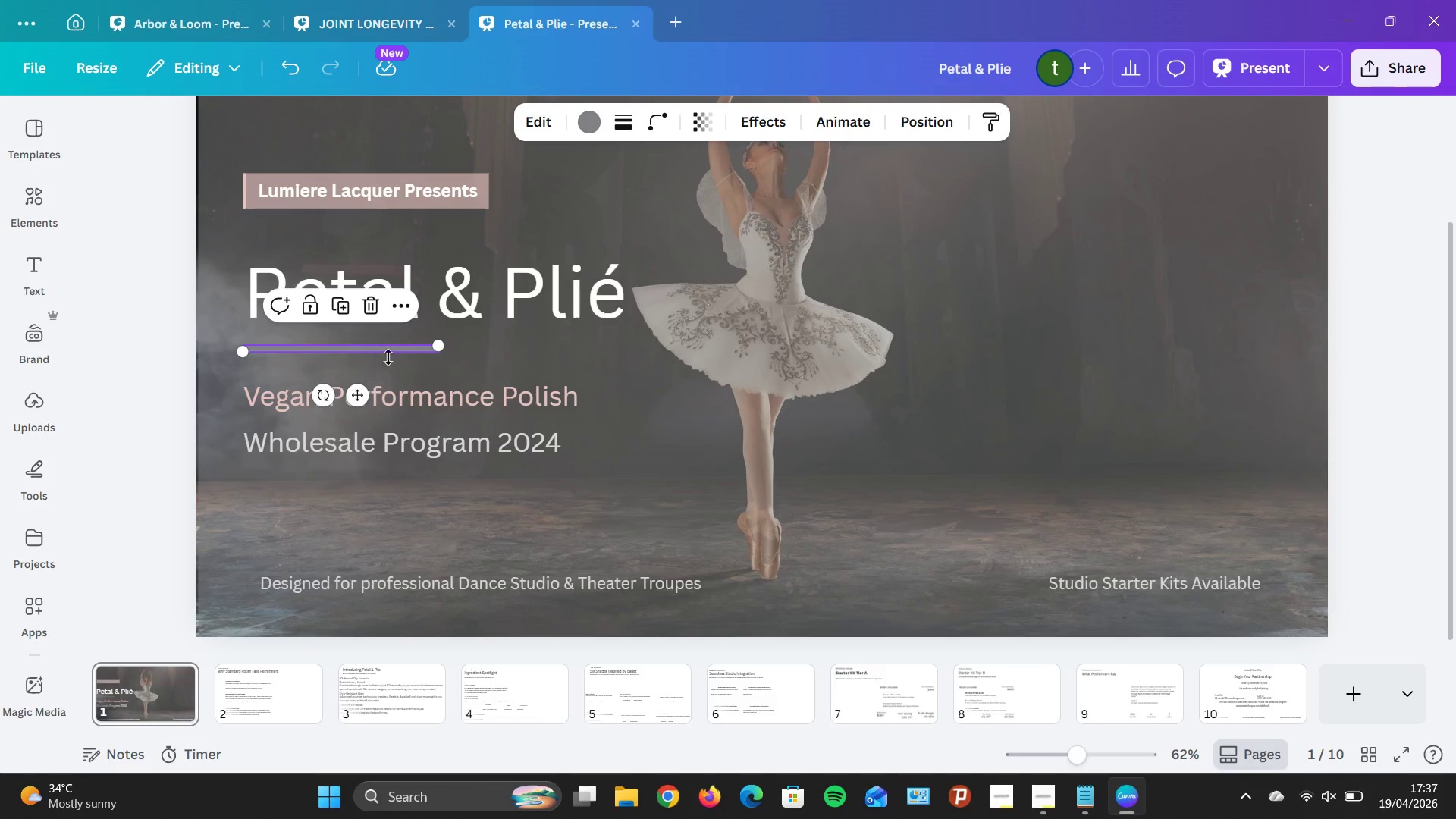 
left_click([622, 438])
 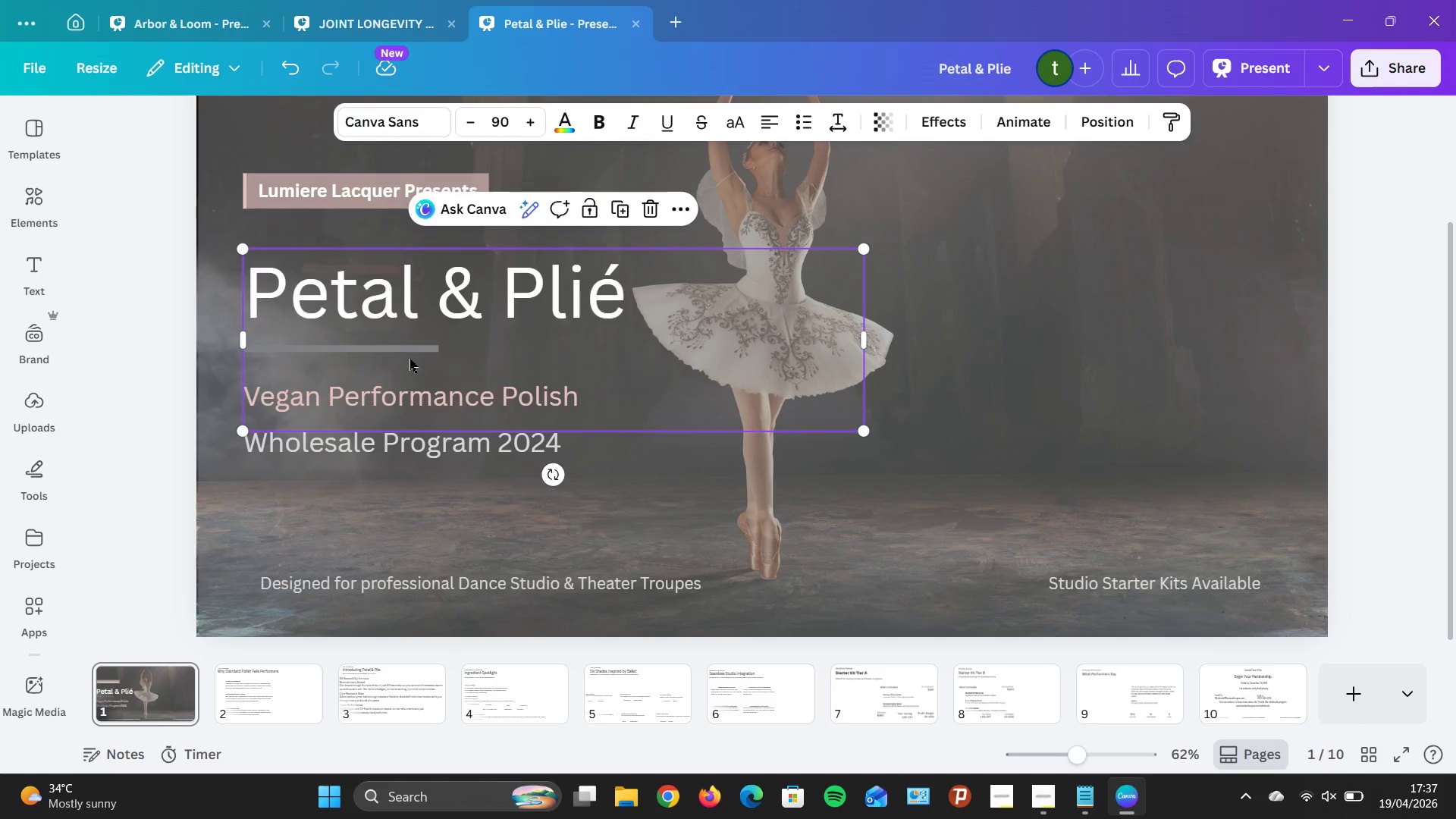 
left_click([404, 352])
 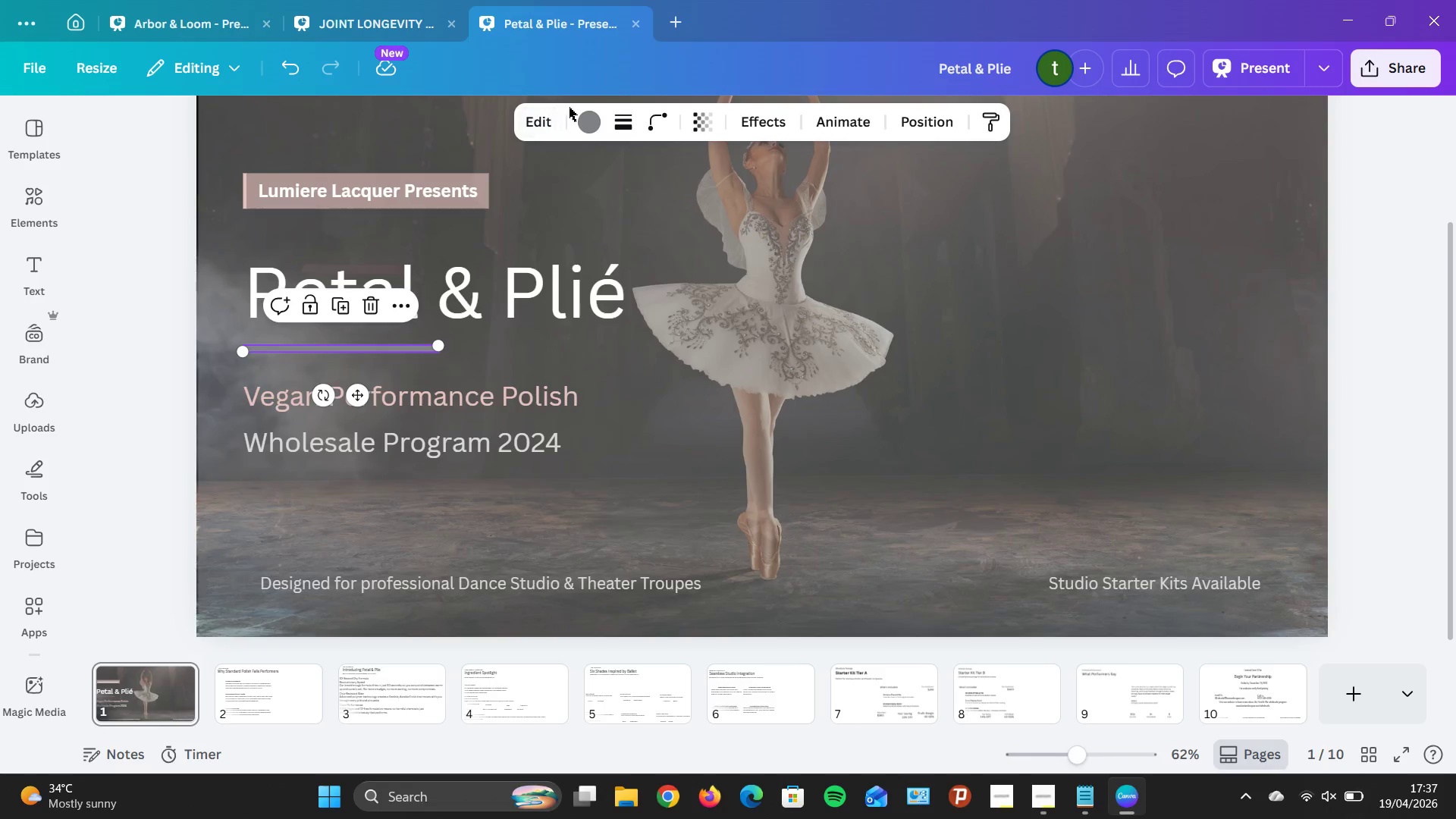 
left_click([589, 108])
 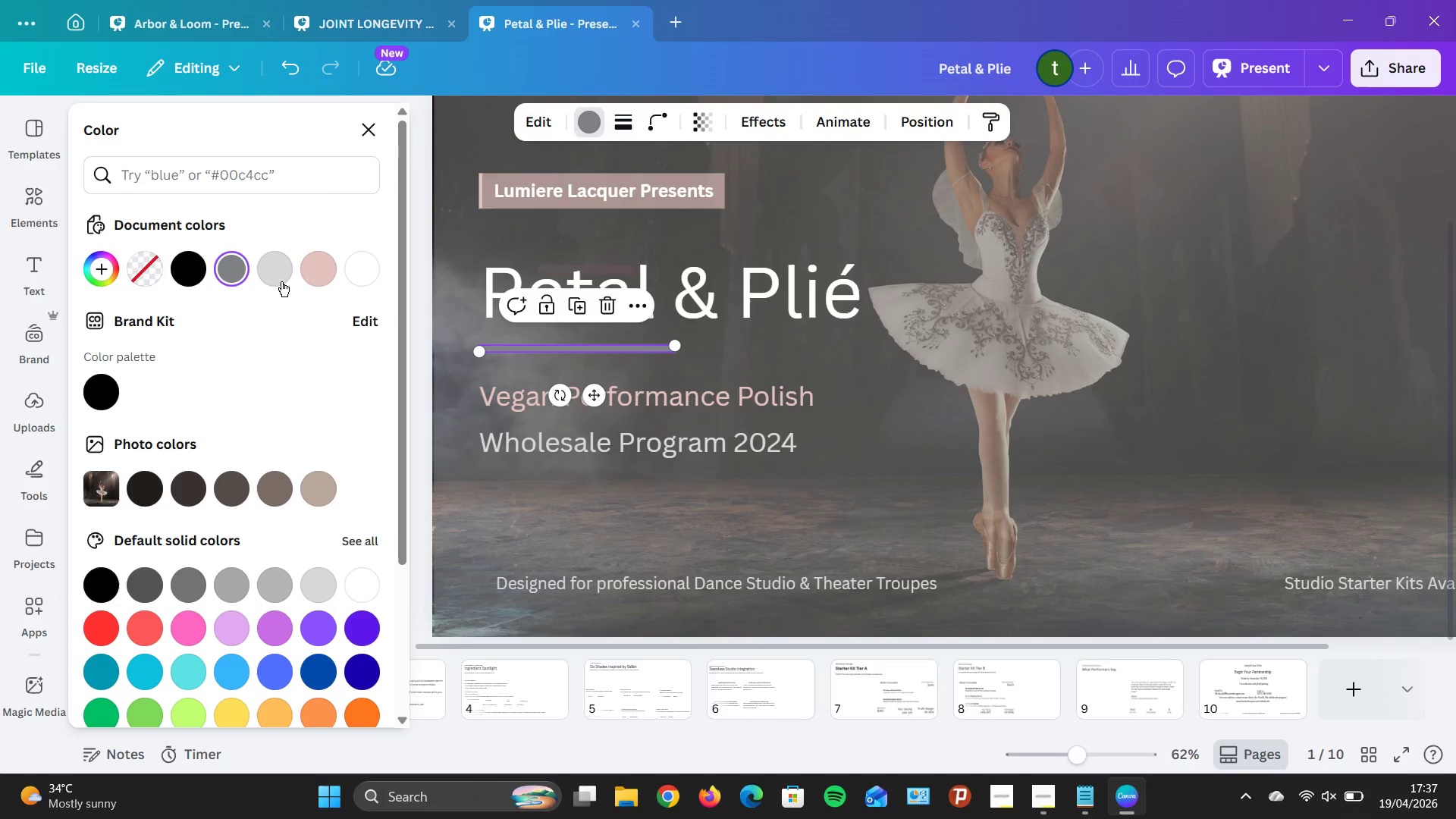 
left_click([303, 271])
 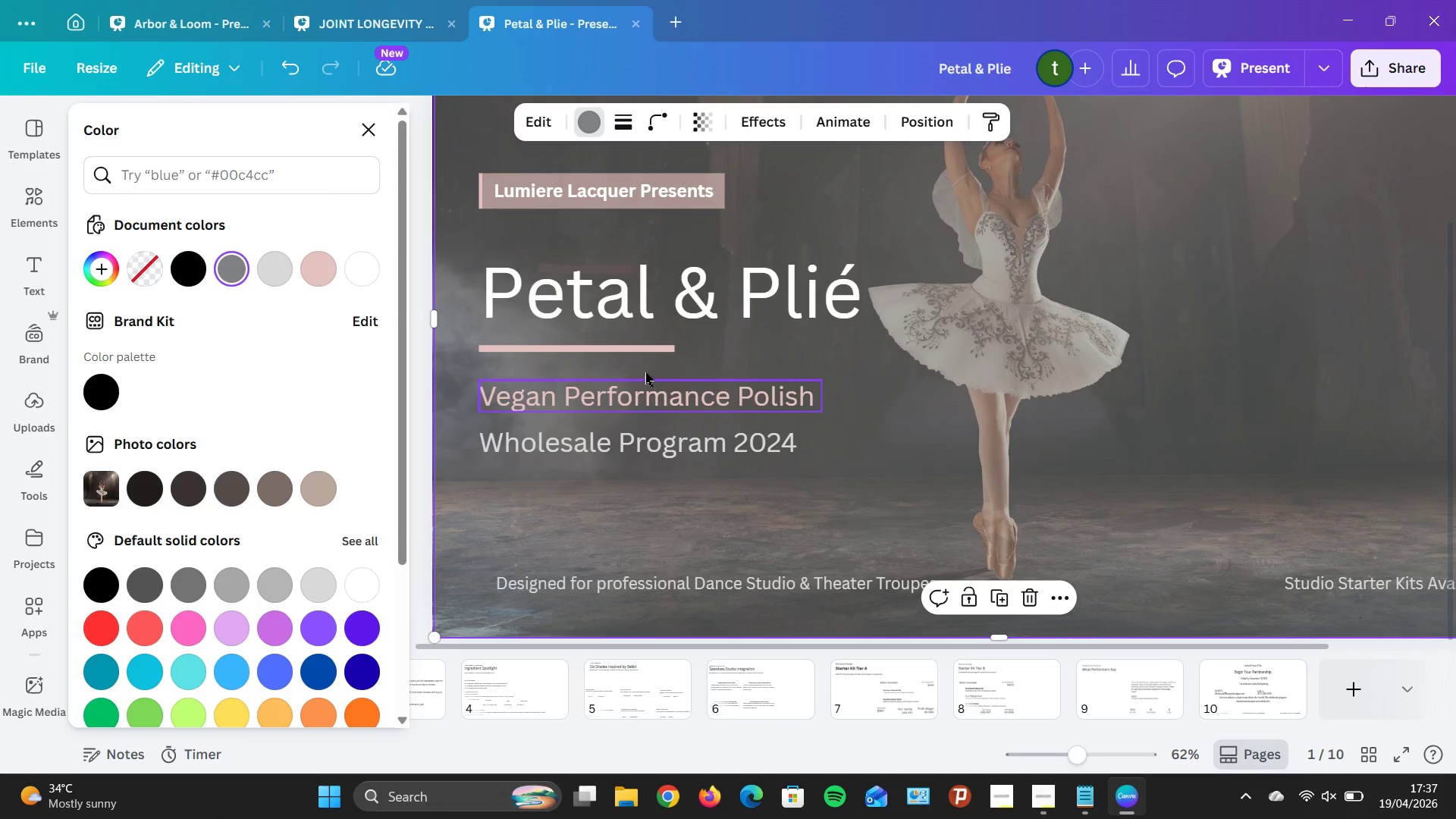 
left_click([621, 349])
 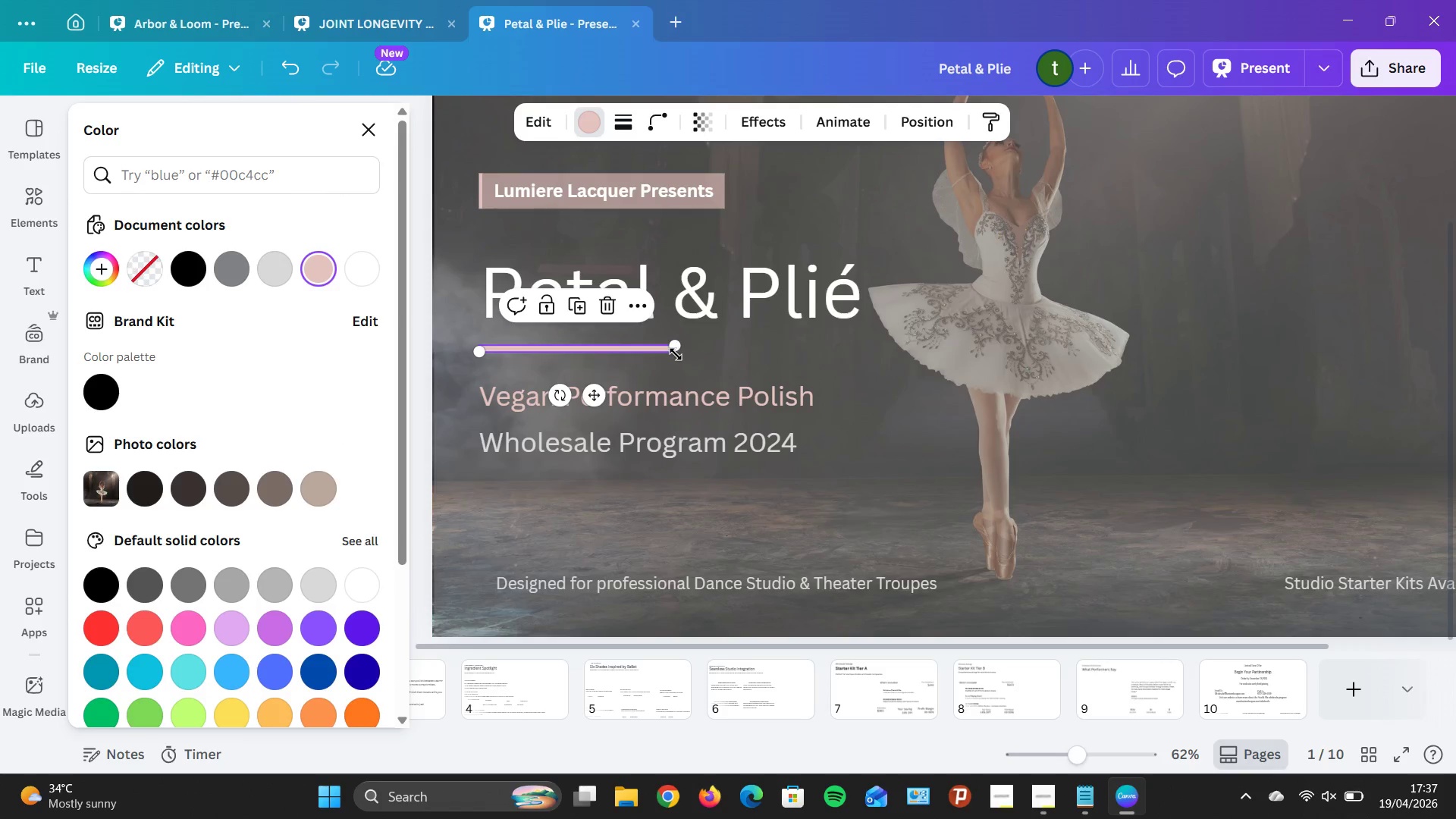 
left_click([645, 353])
 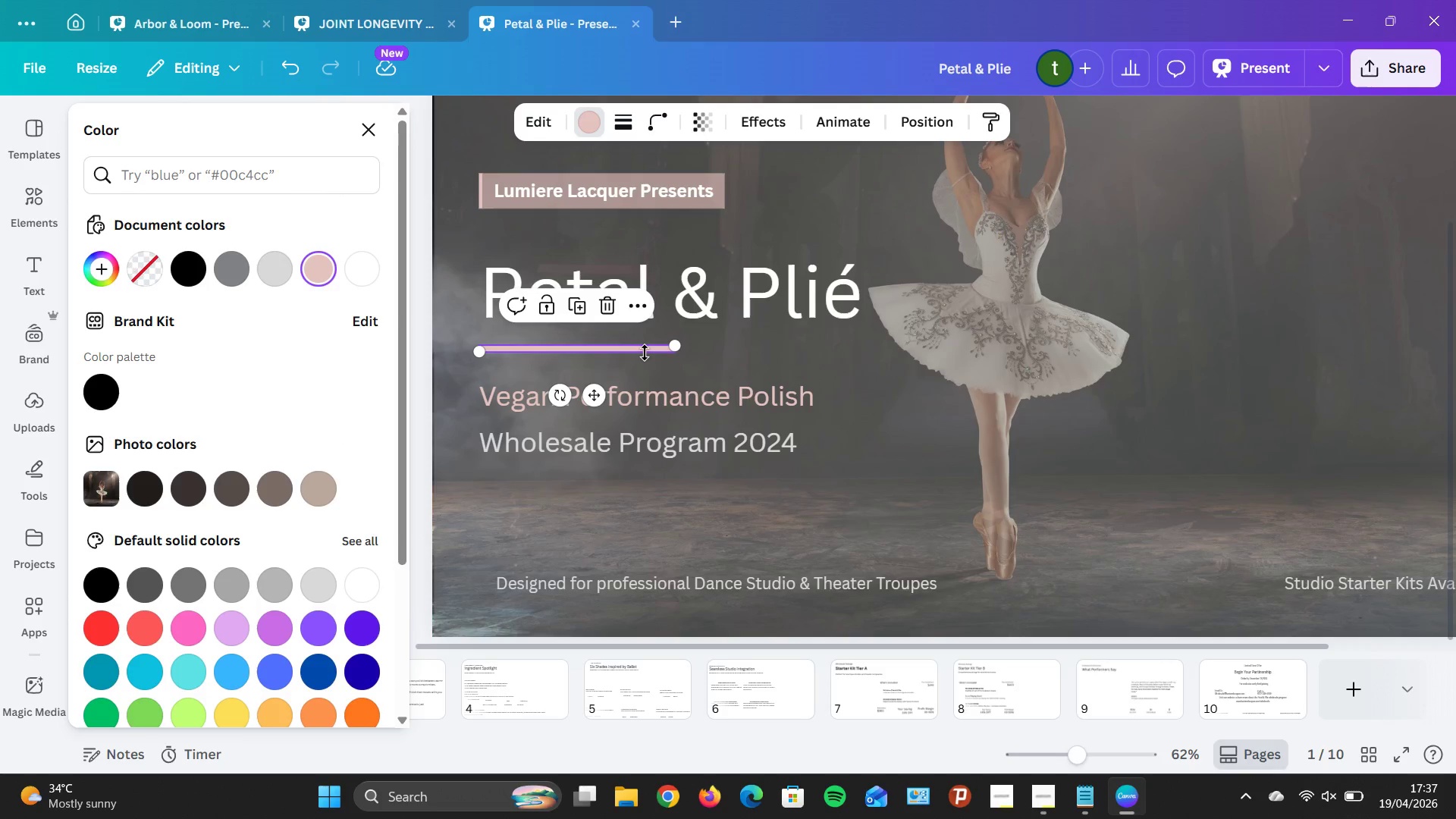 
left_click([645, 353])
 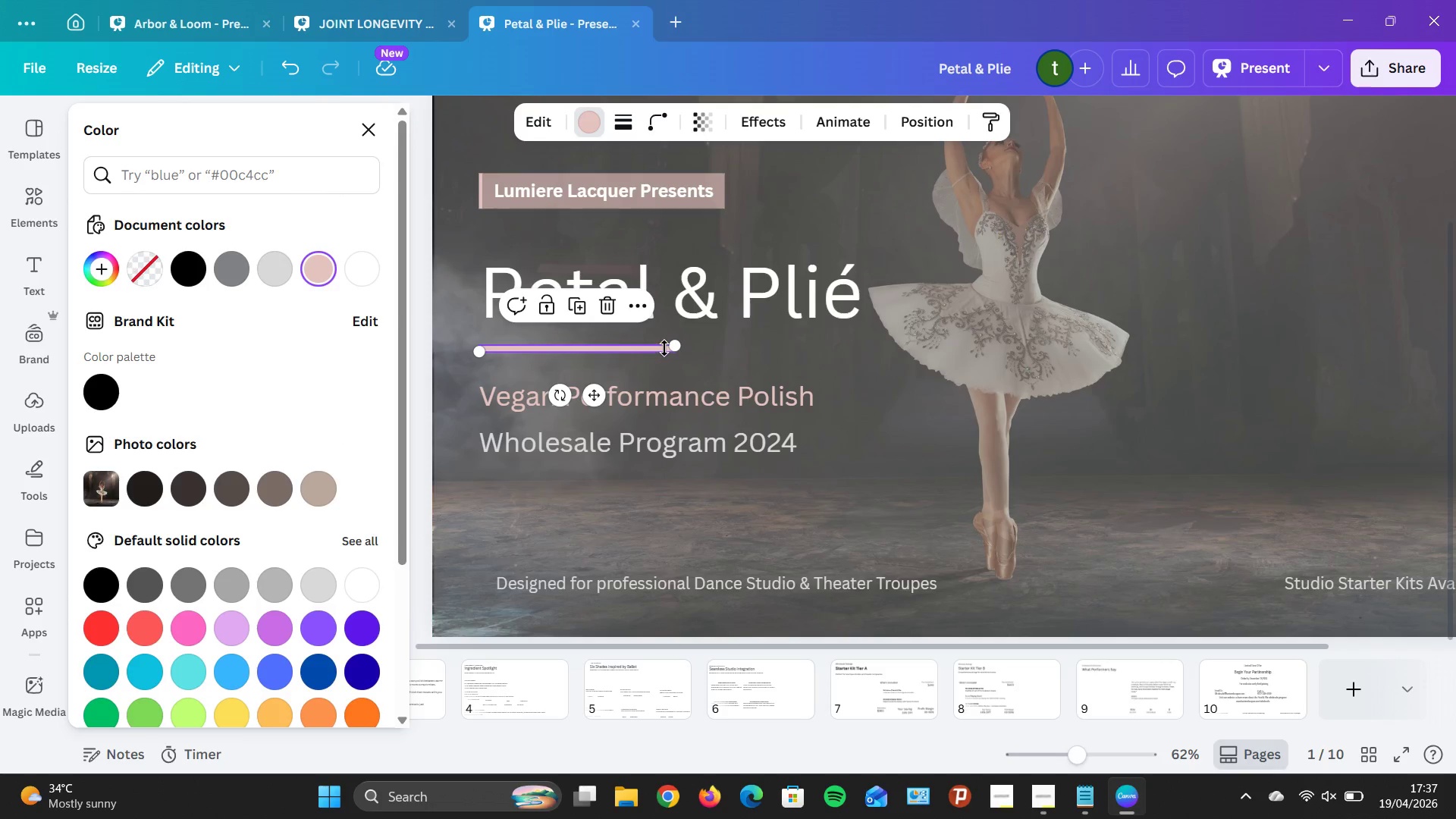 
left_click_drag(start_coordinate=[675, 347], to_coordinate=[613, 347])
 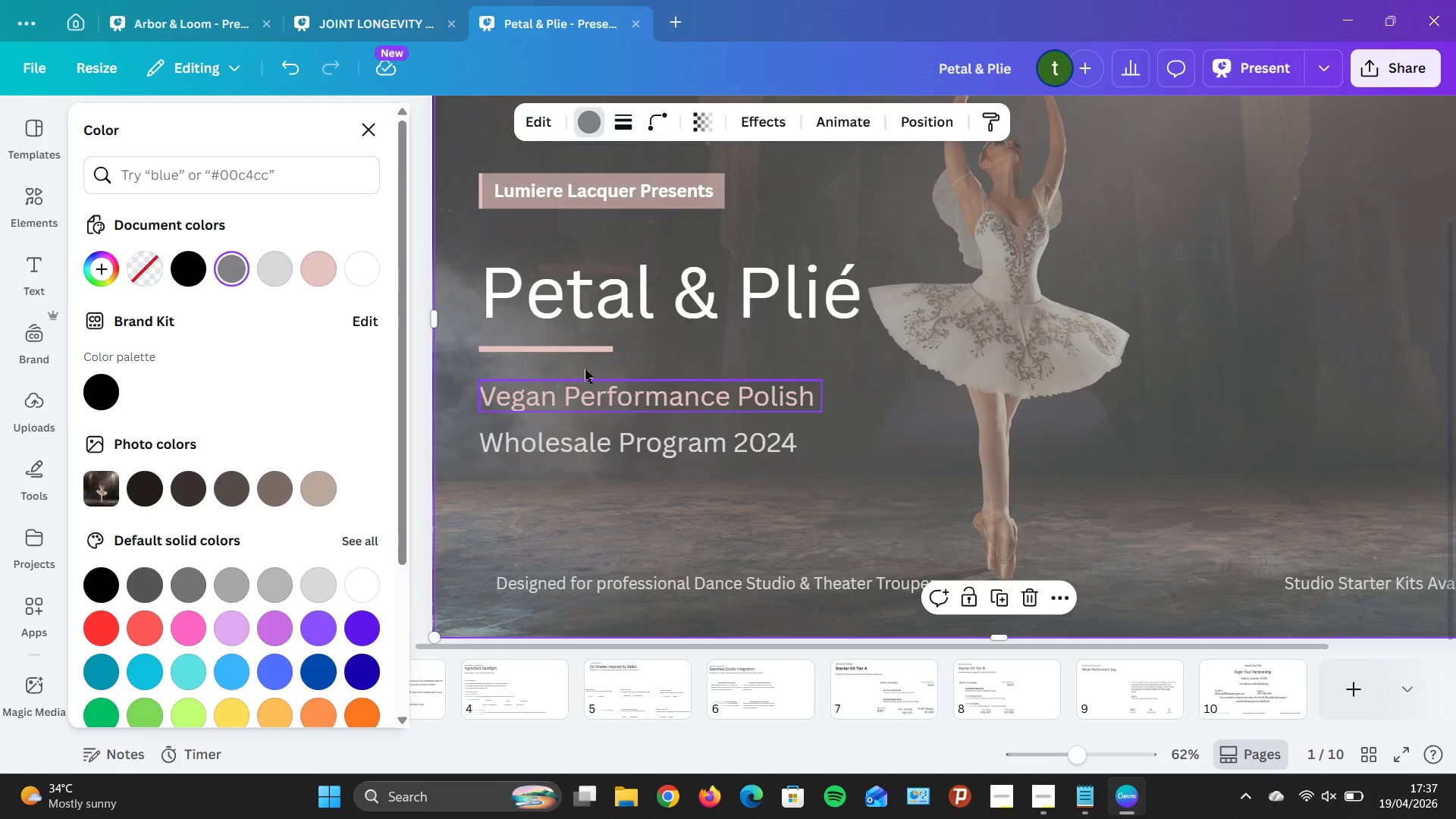 
left_click([563, 354])
 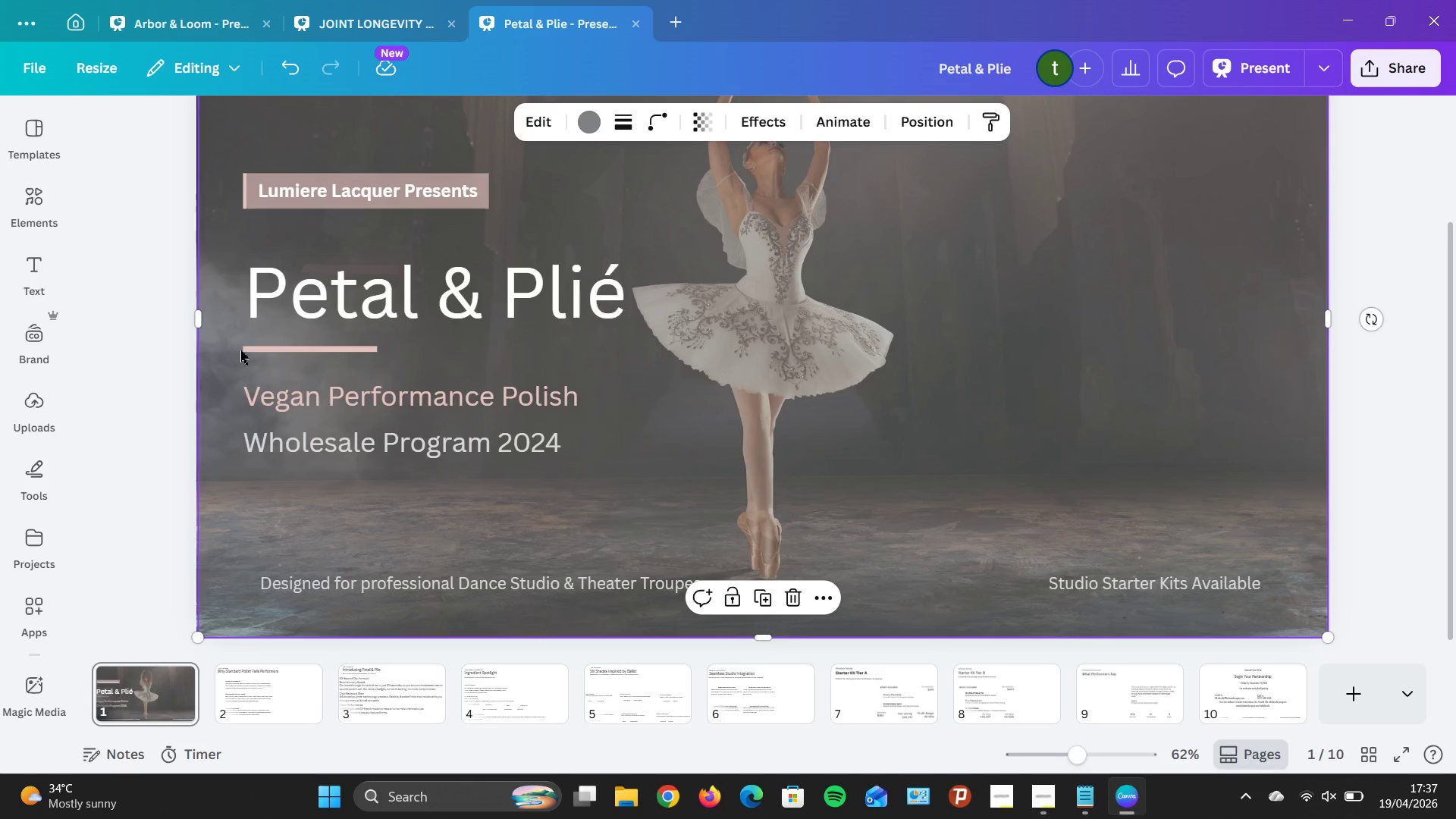 
left_click_drag(start_coordinate=[278, 352], to_coordinate=[283, 354])
 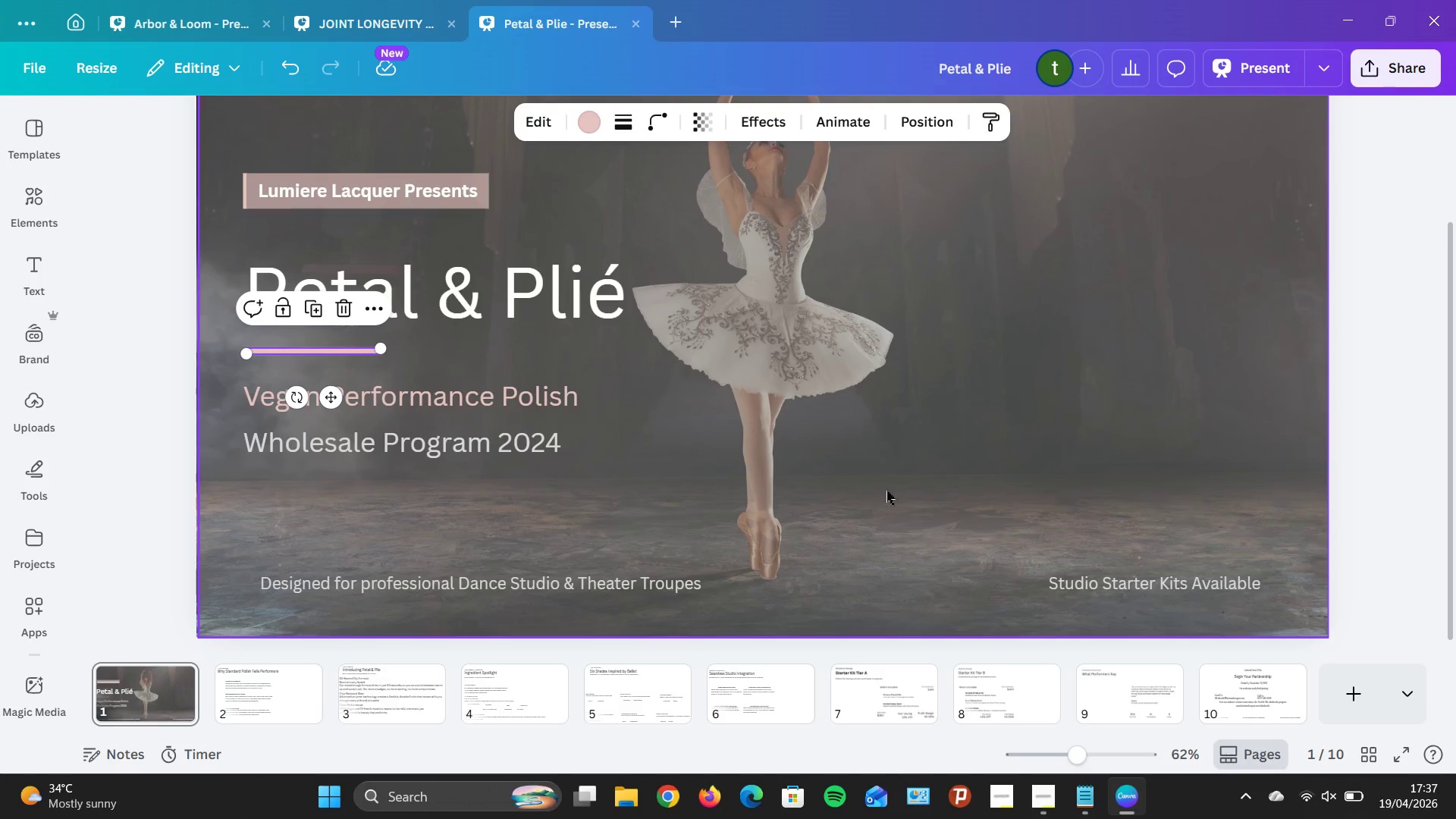 
mouse_move([862, 482])
 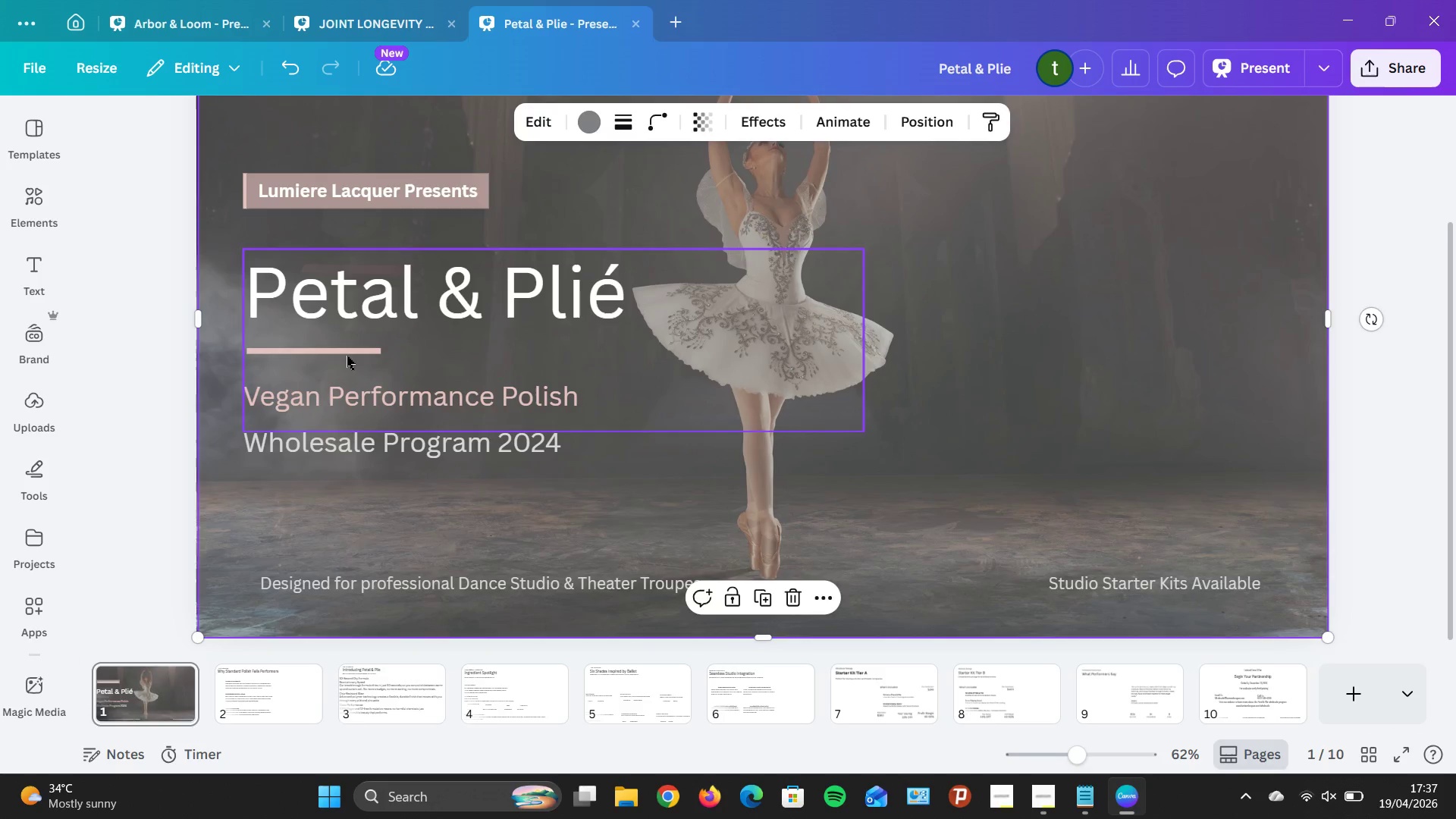 
left_click([347, 356])
 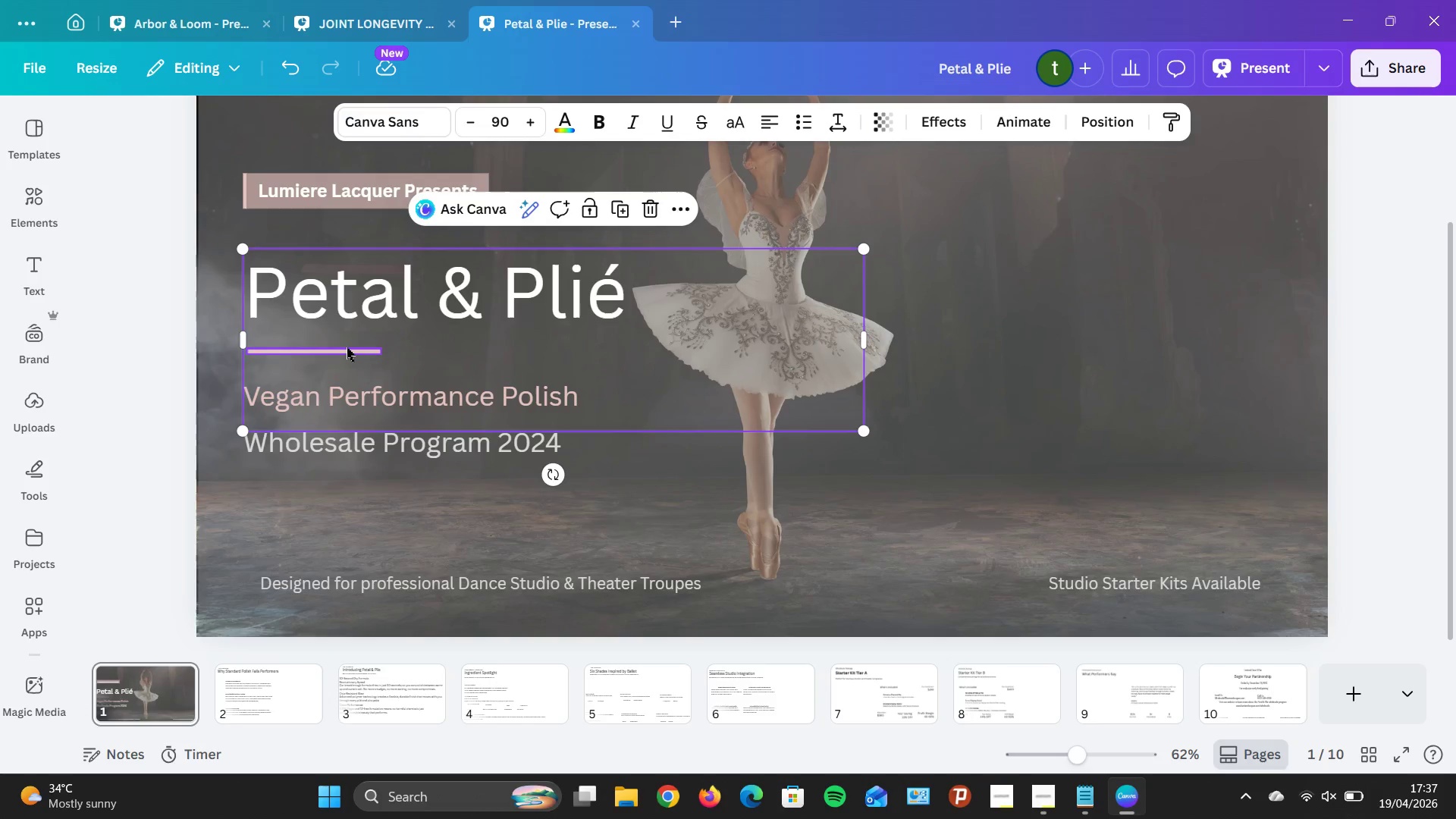 
left_click([347, 347])
 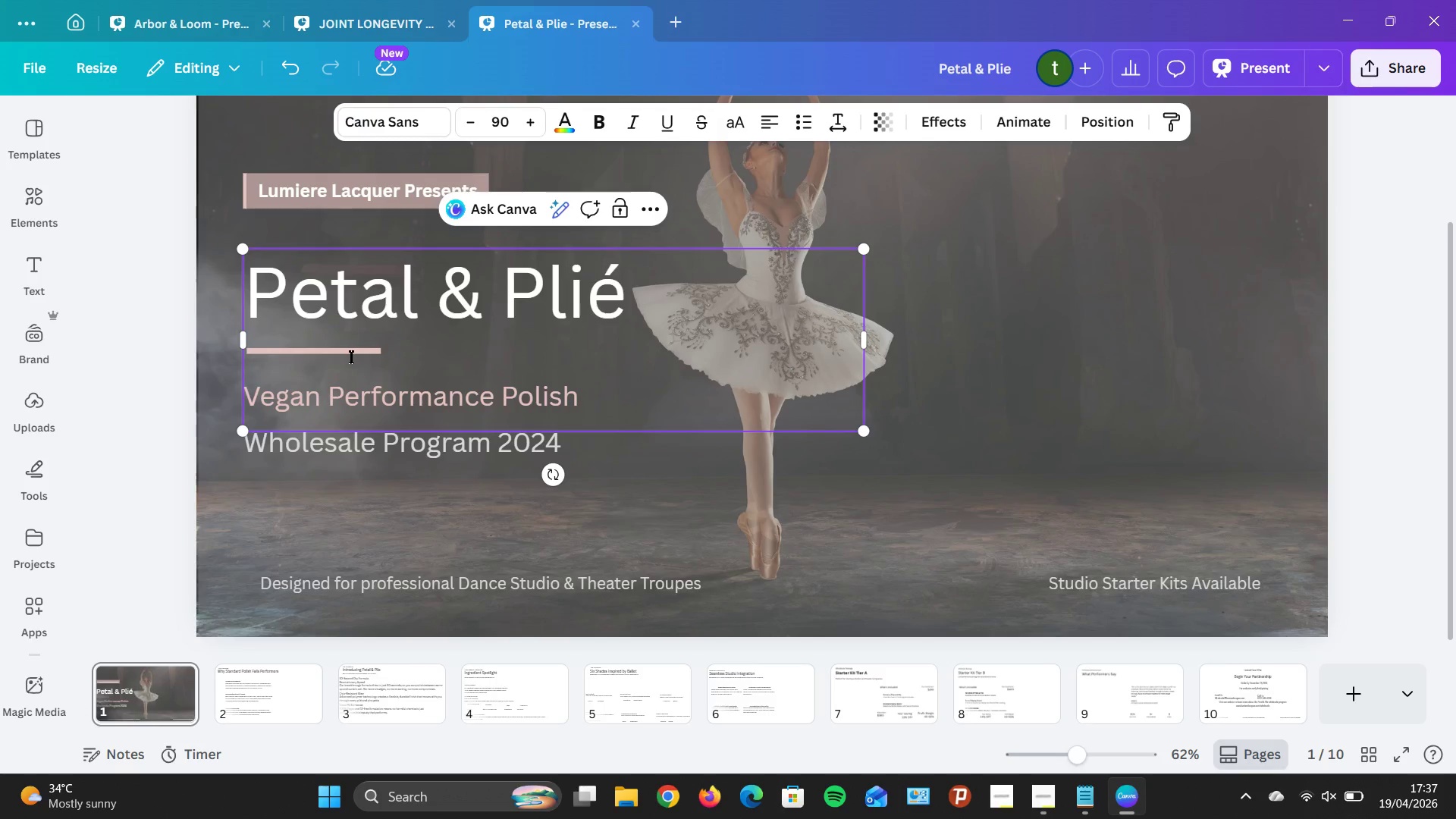 
left_click([350, 356])
 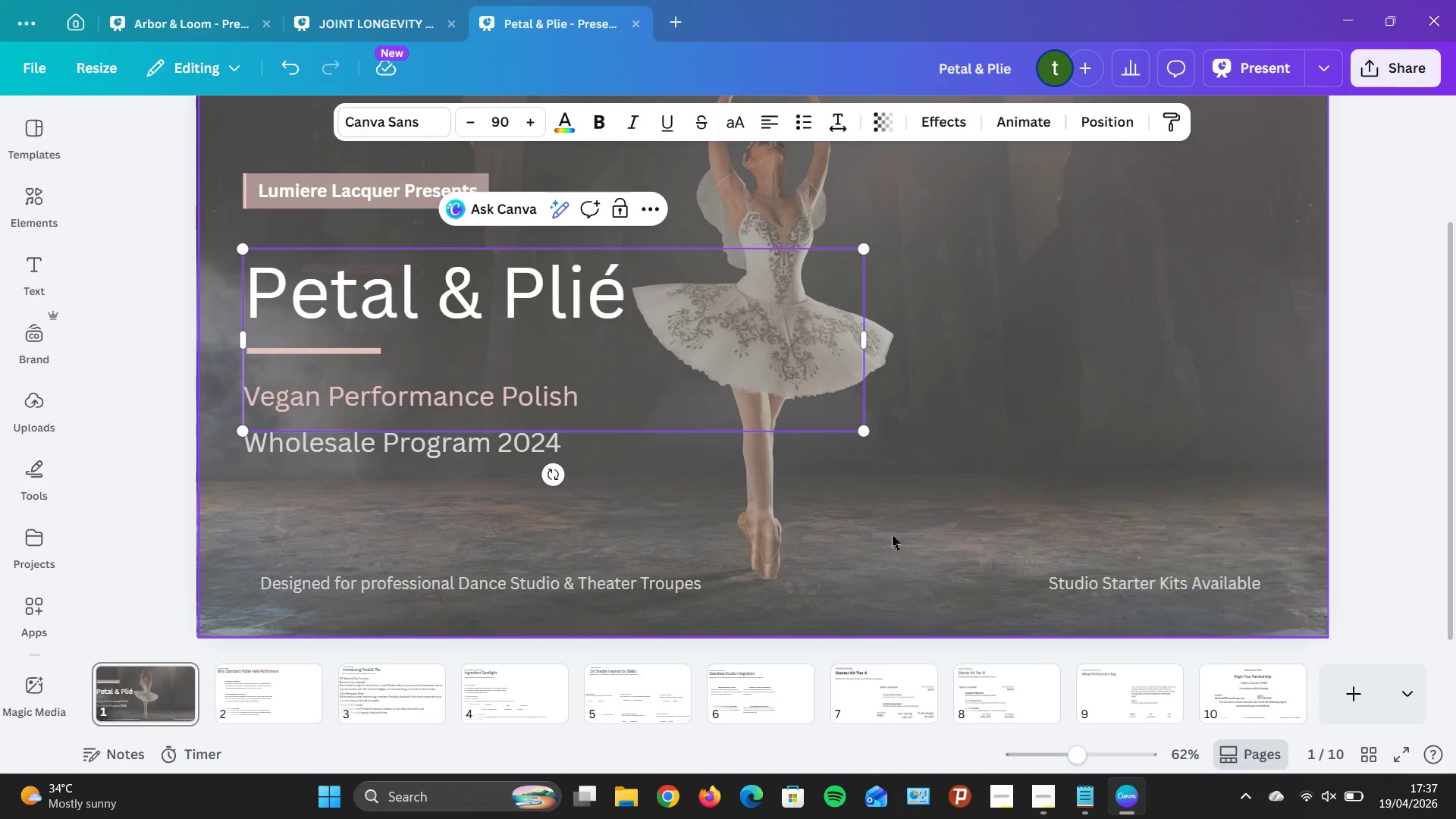 
left_click_drag(start_coordinate=[888, 535], to_coordinate=[893, 534])
 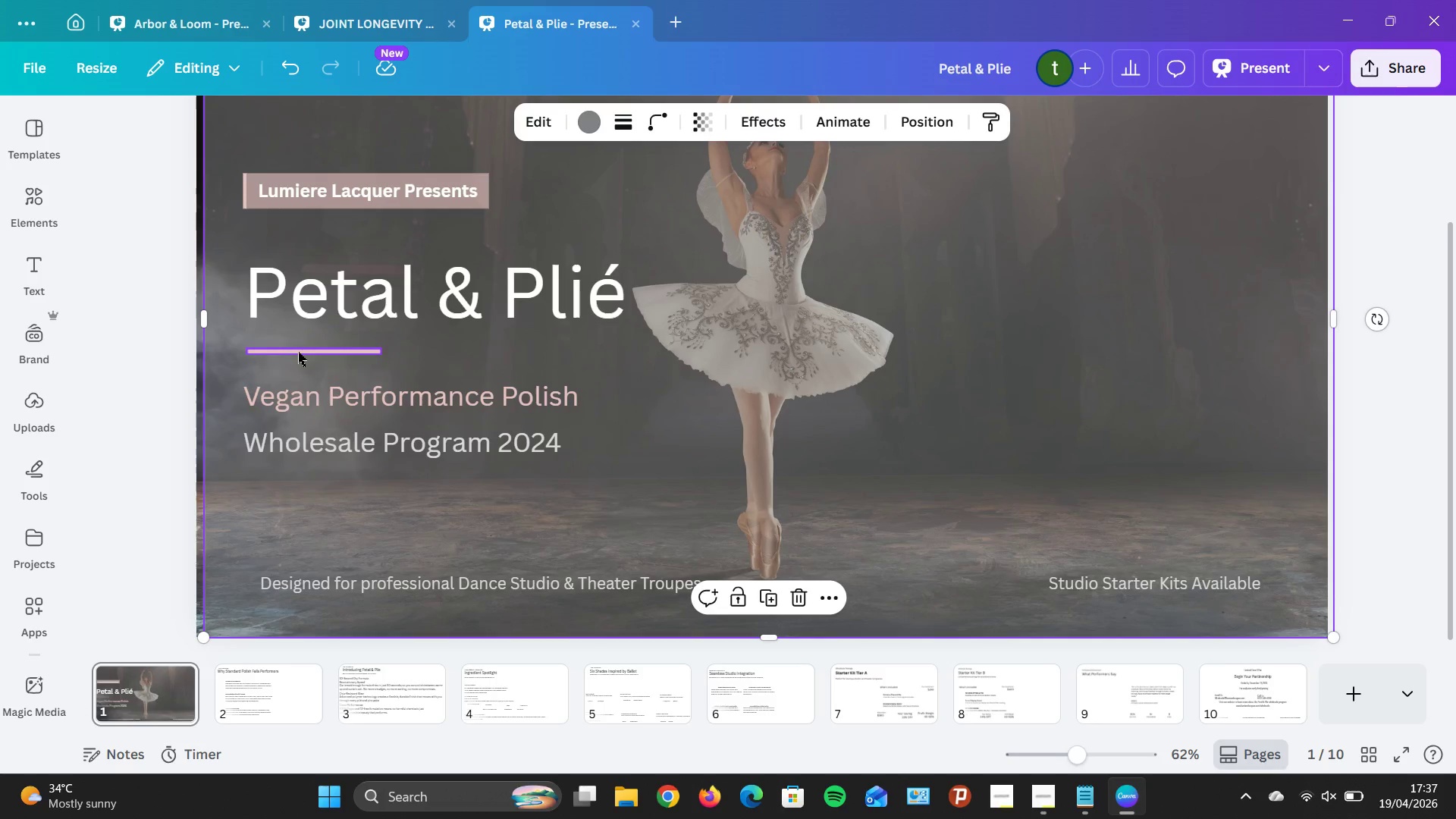 
left_click_drag(start_coordinate=[298, 352], to_coordinate=[297, 347])
 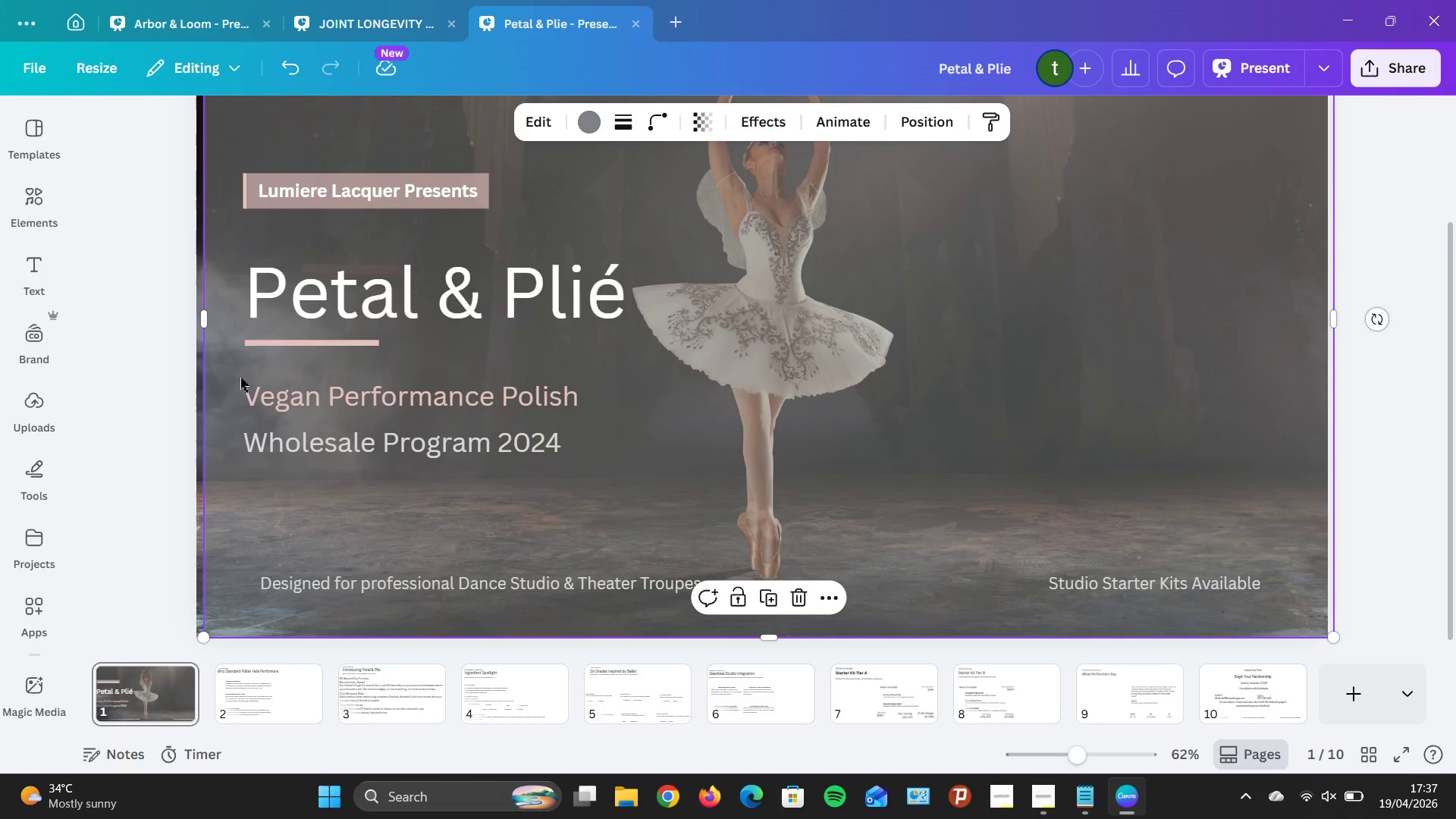 
left_click_drag(start_coordinate=[216, 406], to_coordinate=[208, 406])
 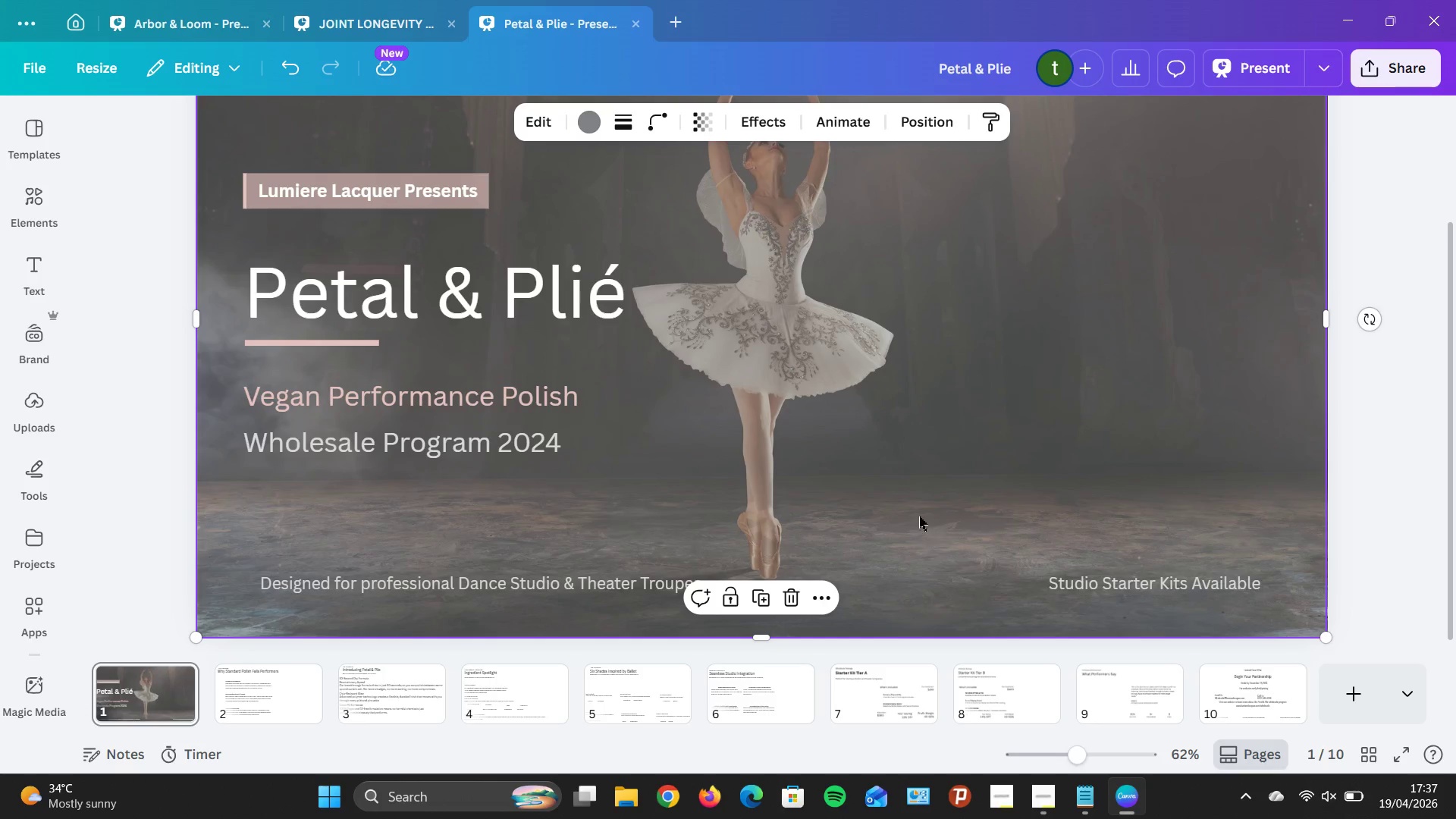 
left_click_drag(start_coordinate=[910, 505], to_coordinate=[980, 789])
 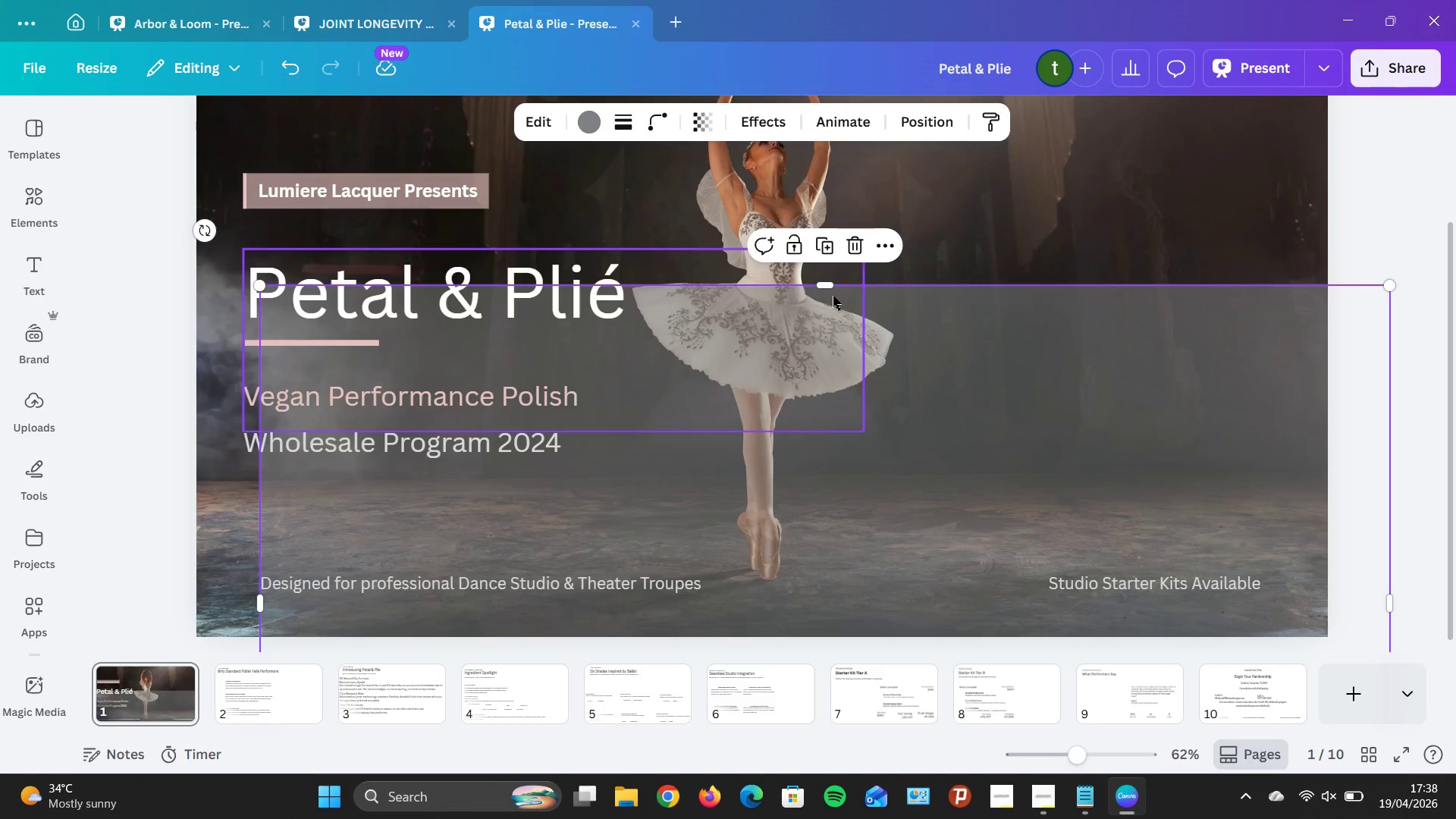 
left_click_drag(start_coordinate=[829, 284], to_coordinate=[854, 555])
 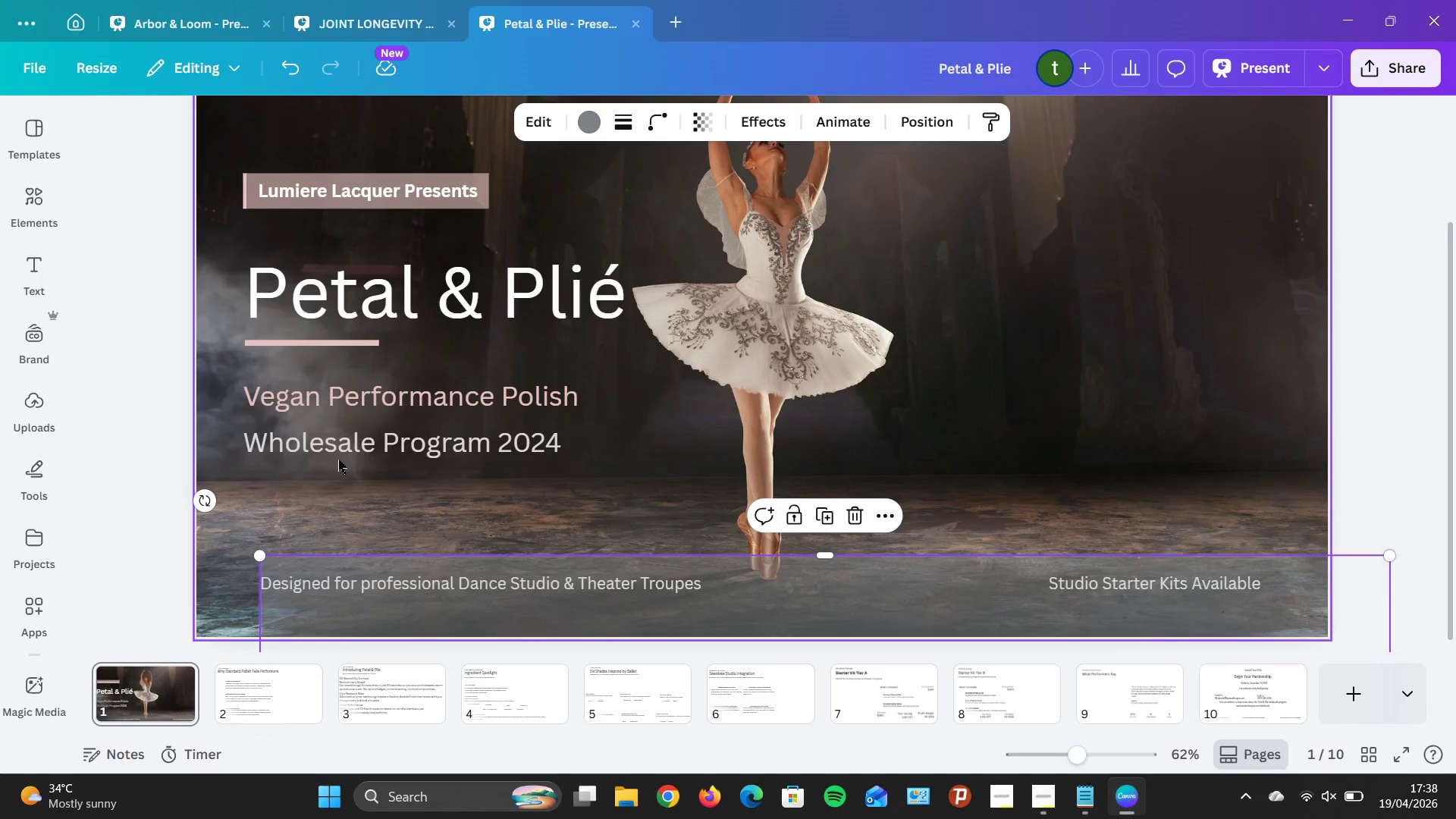 
left_click_drag(start_coordinate=[235, 378], to_coordinate=[521, 475])
 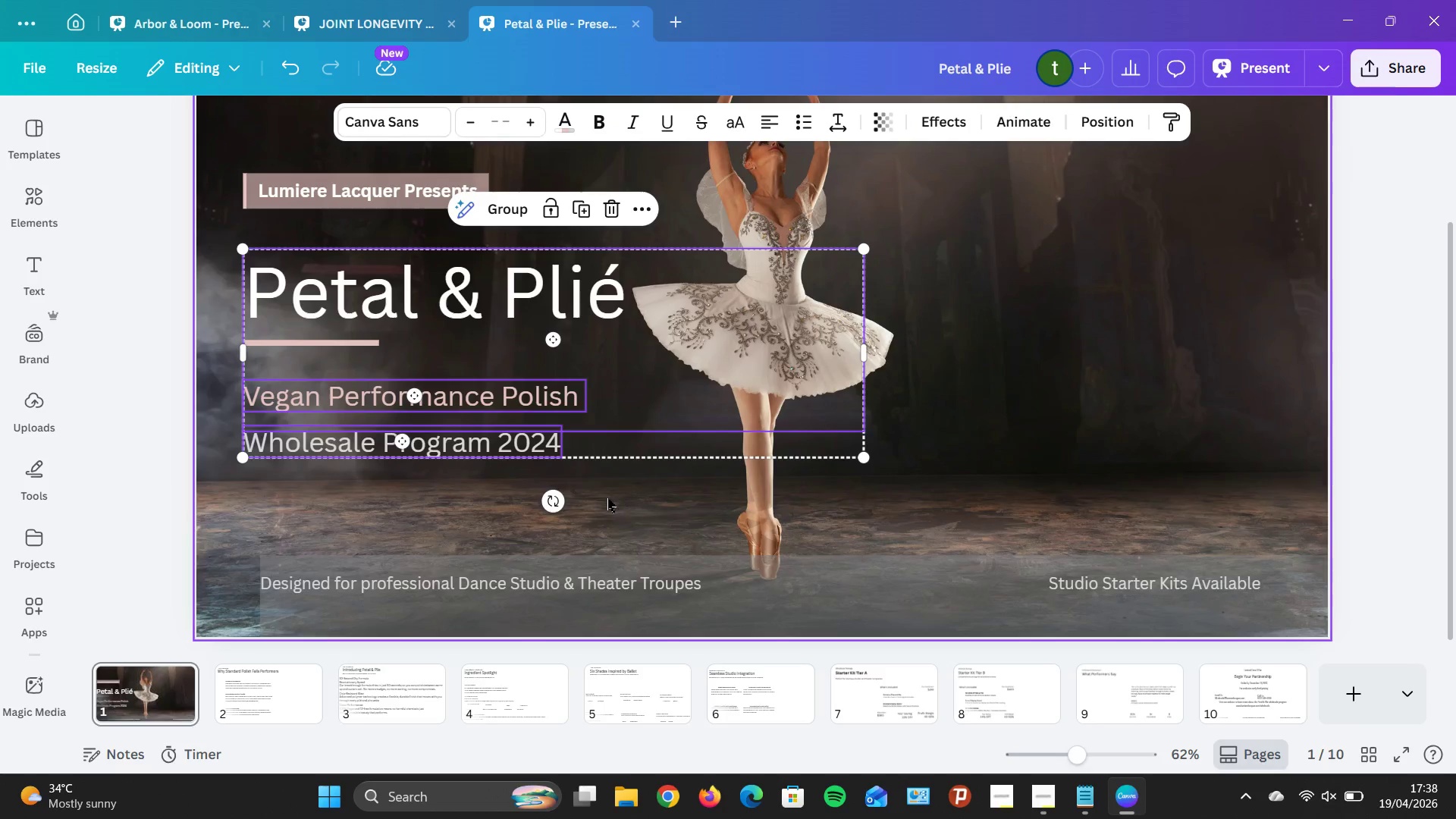 
left_click([607, 498])
 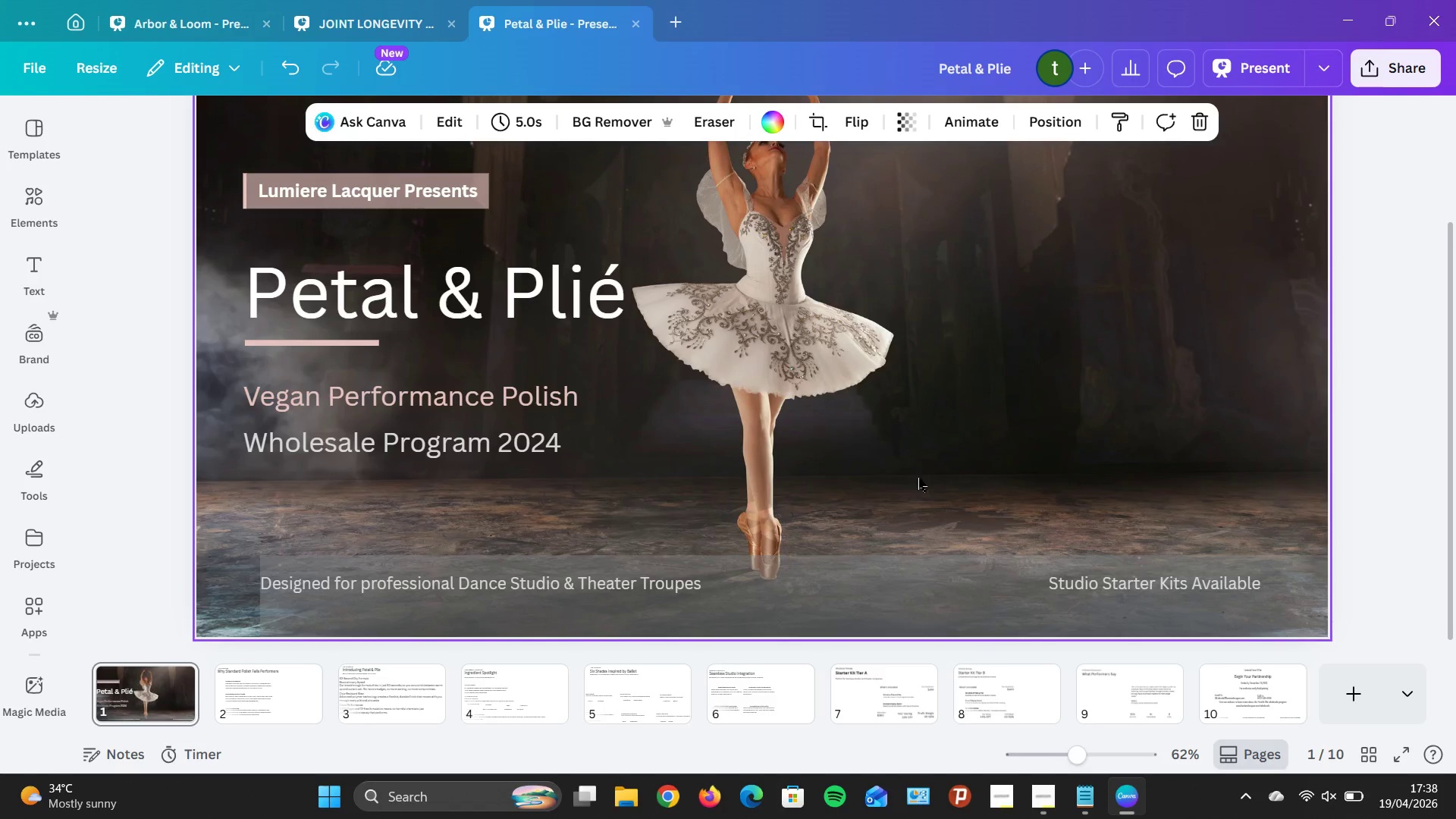 
left_click_drag(start_coordinate=[940, 587], to_coordinate=[828, 177])
 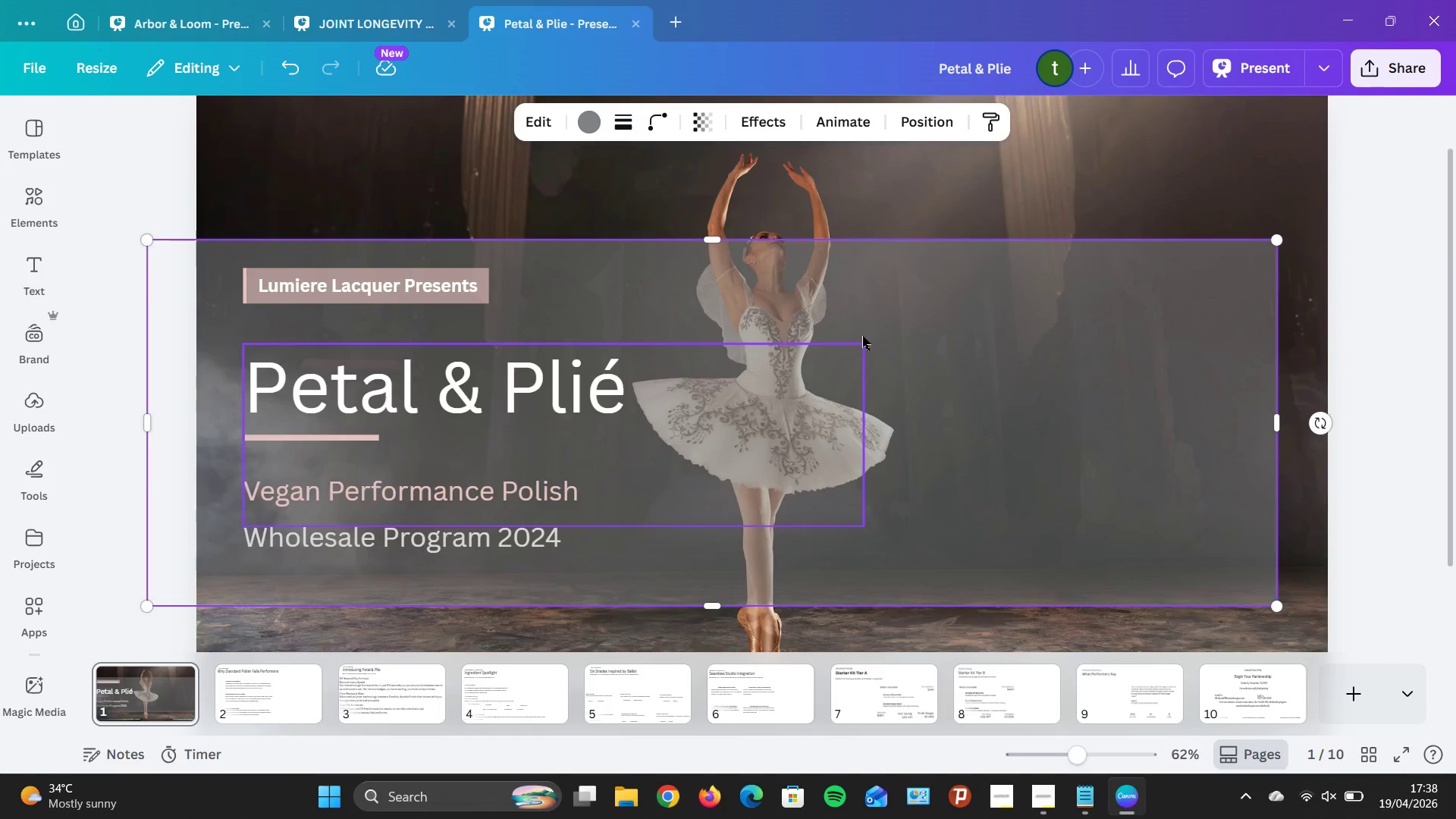 
scroll: coordinate [862, 336], scroll_direction: up, amount: 1.0
 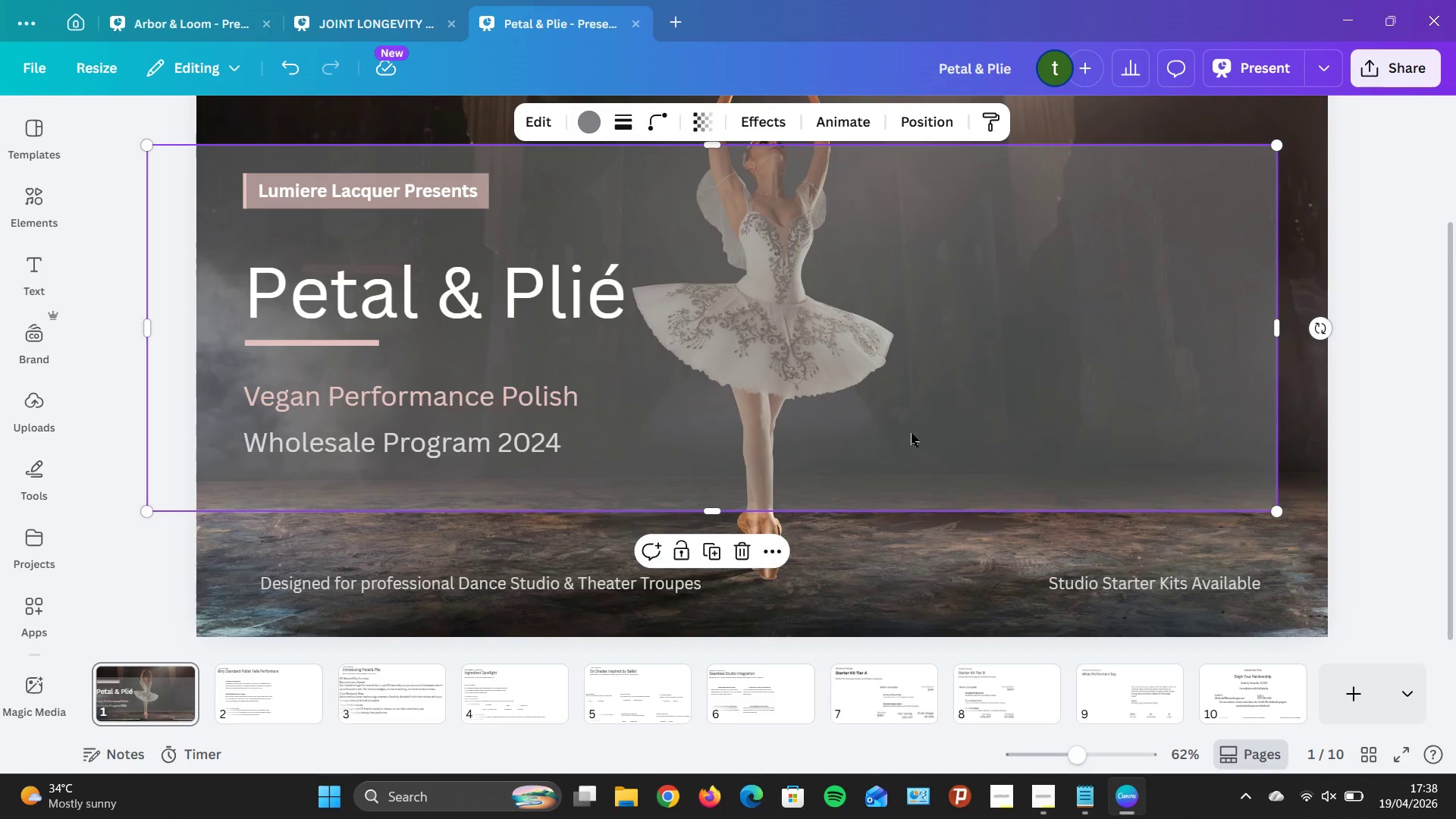 
left_click([911, 433])
 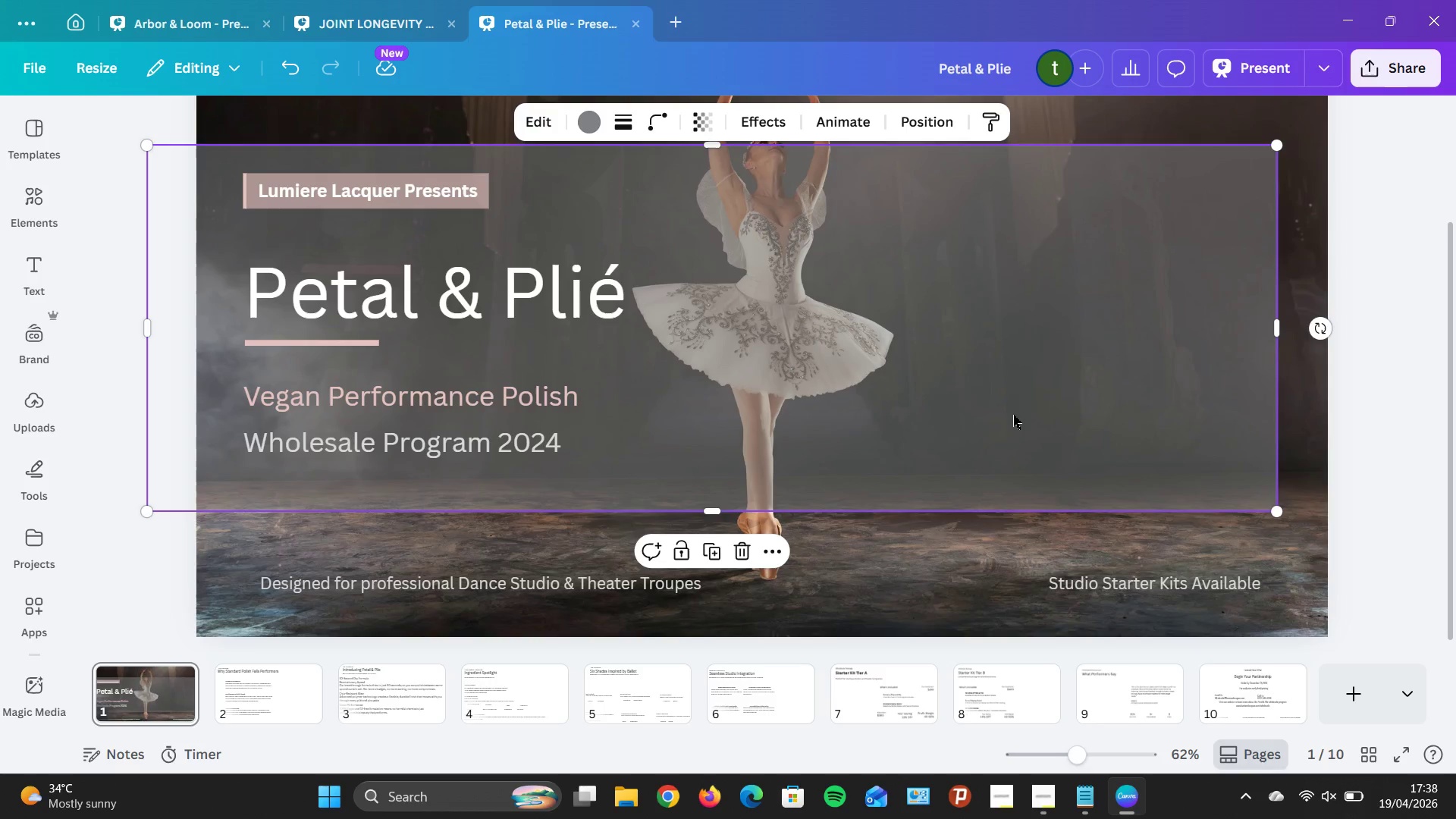 
double_click([1013, 415])
 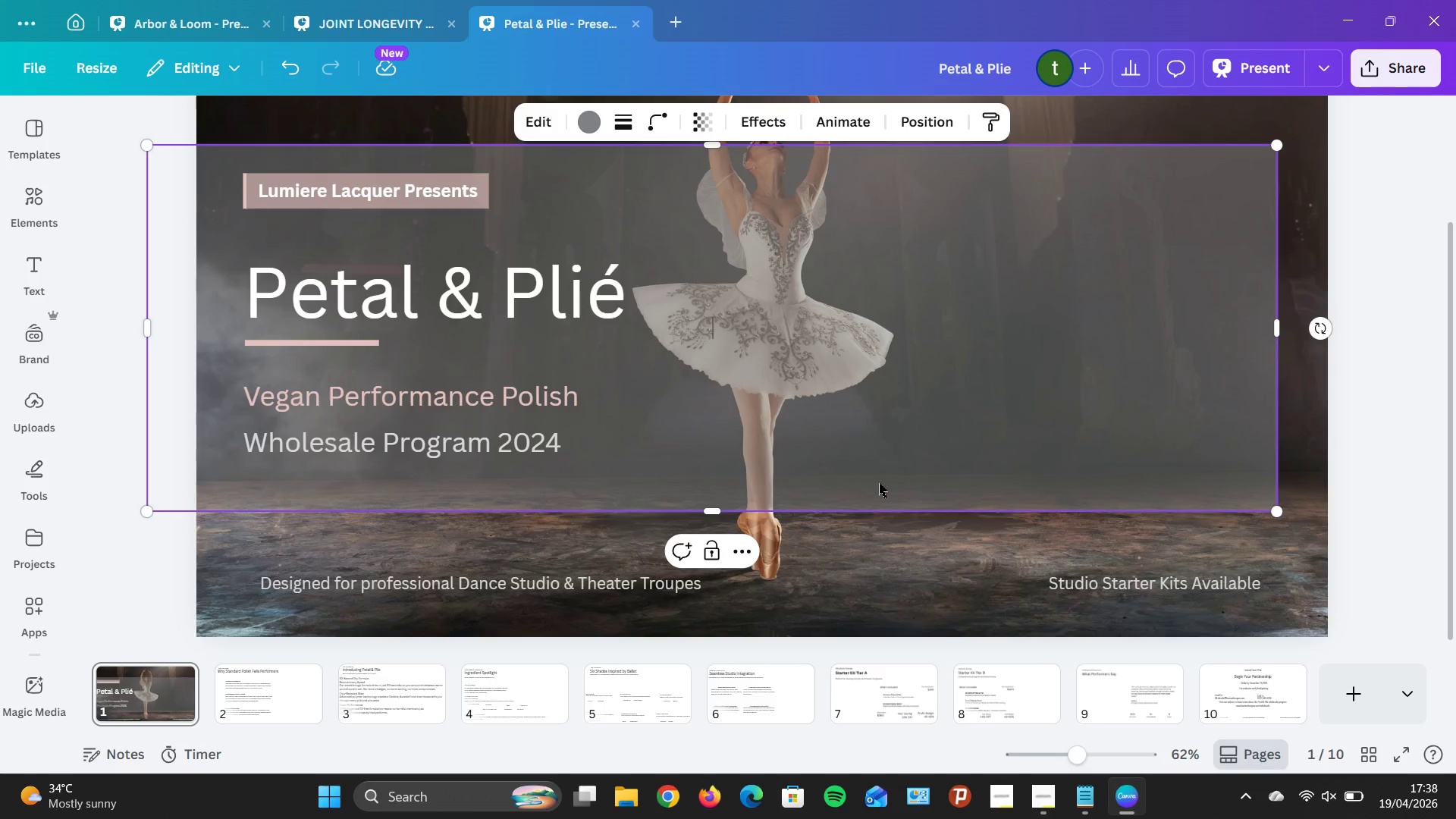 
left_click([870, 478])
 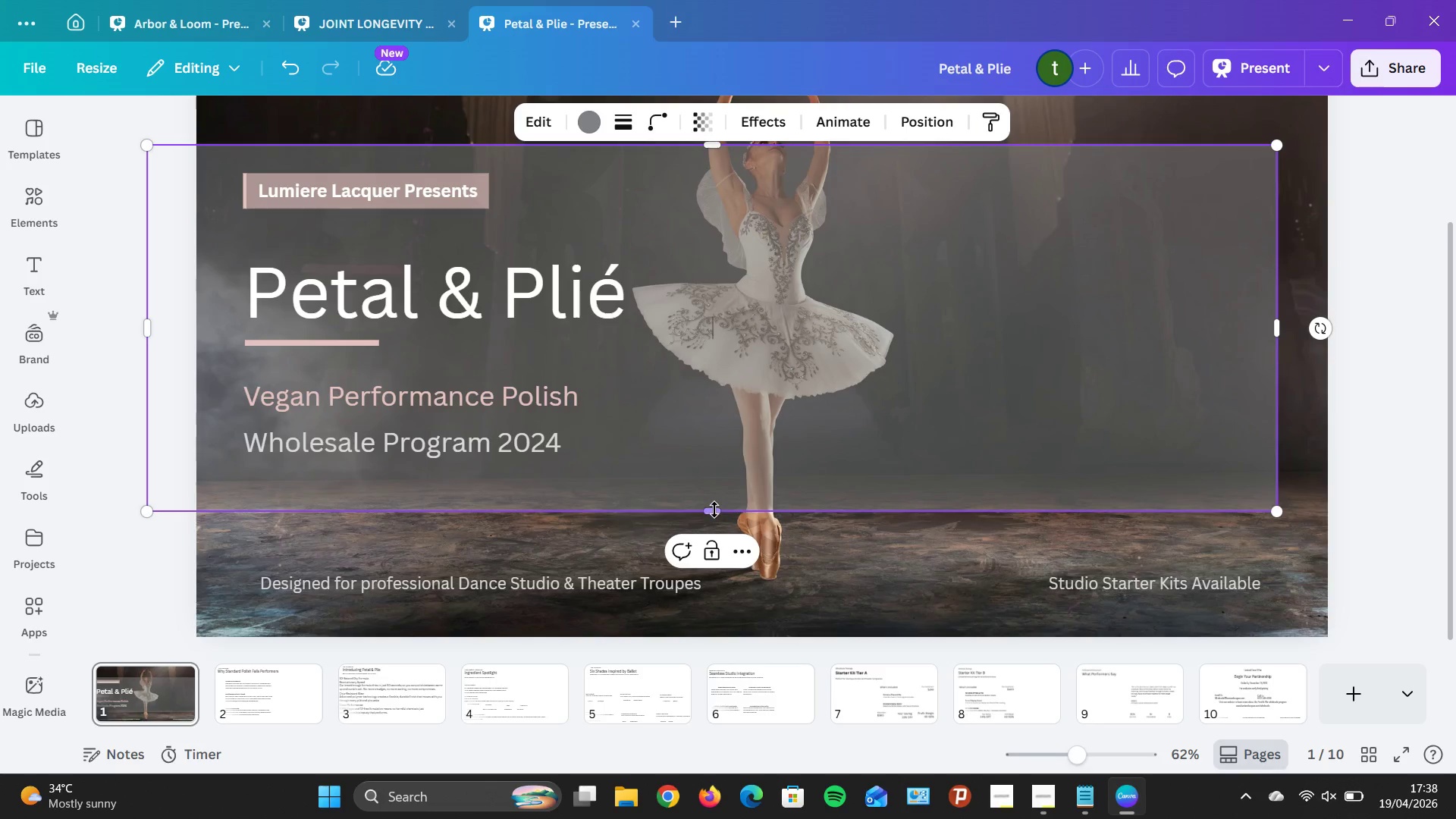 
left_click_drag(start_coordinate=[714, 510], to_coordinate=[732, 634])
 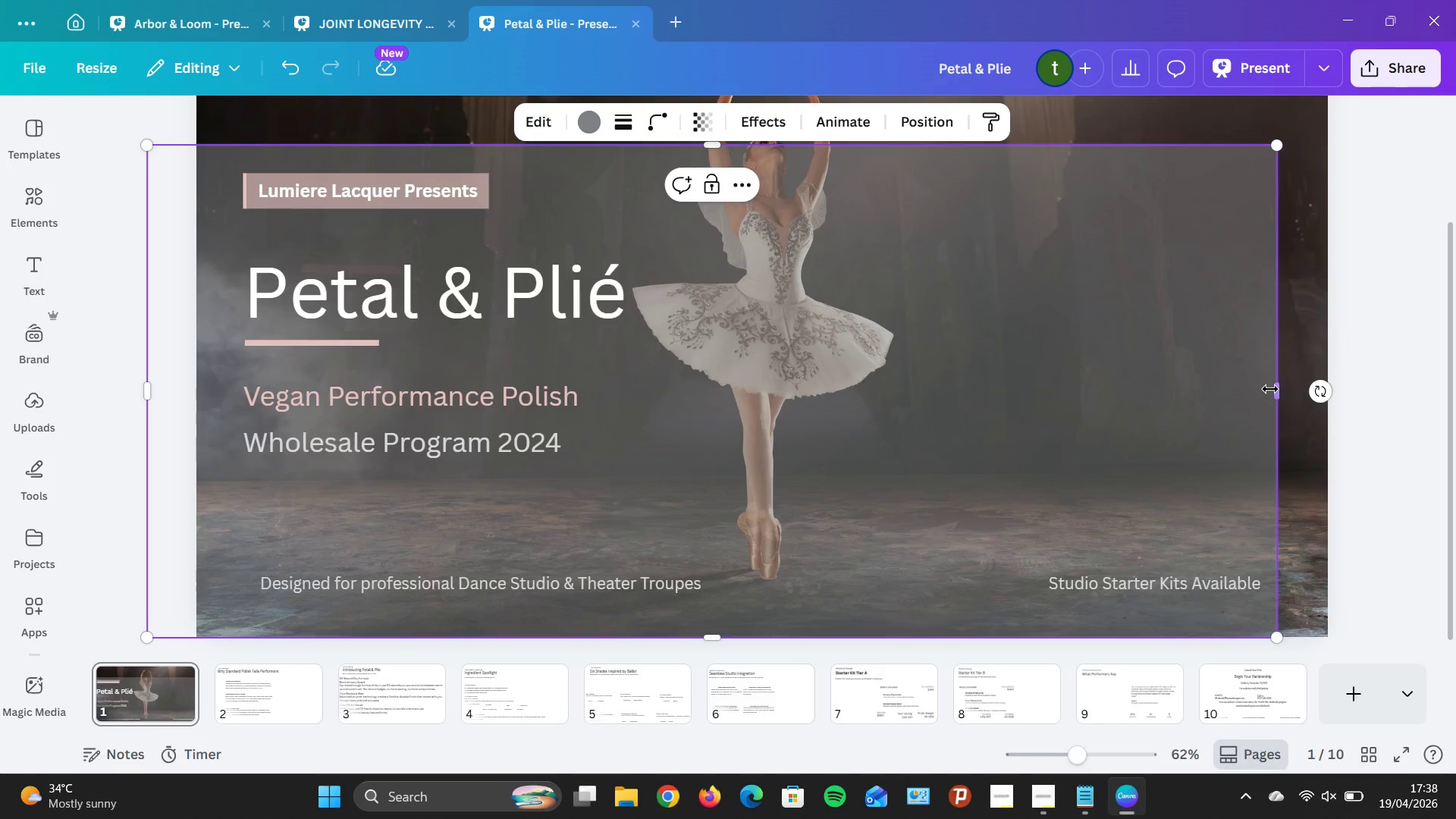 
left_click_drag(start_coordinate=[1273, 388], to_coordinate=[1344, 383])
 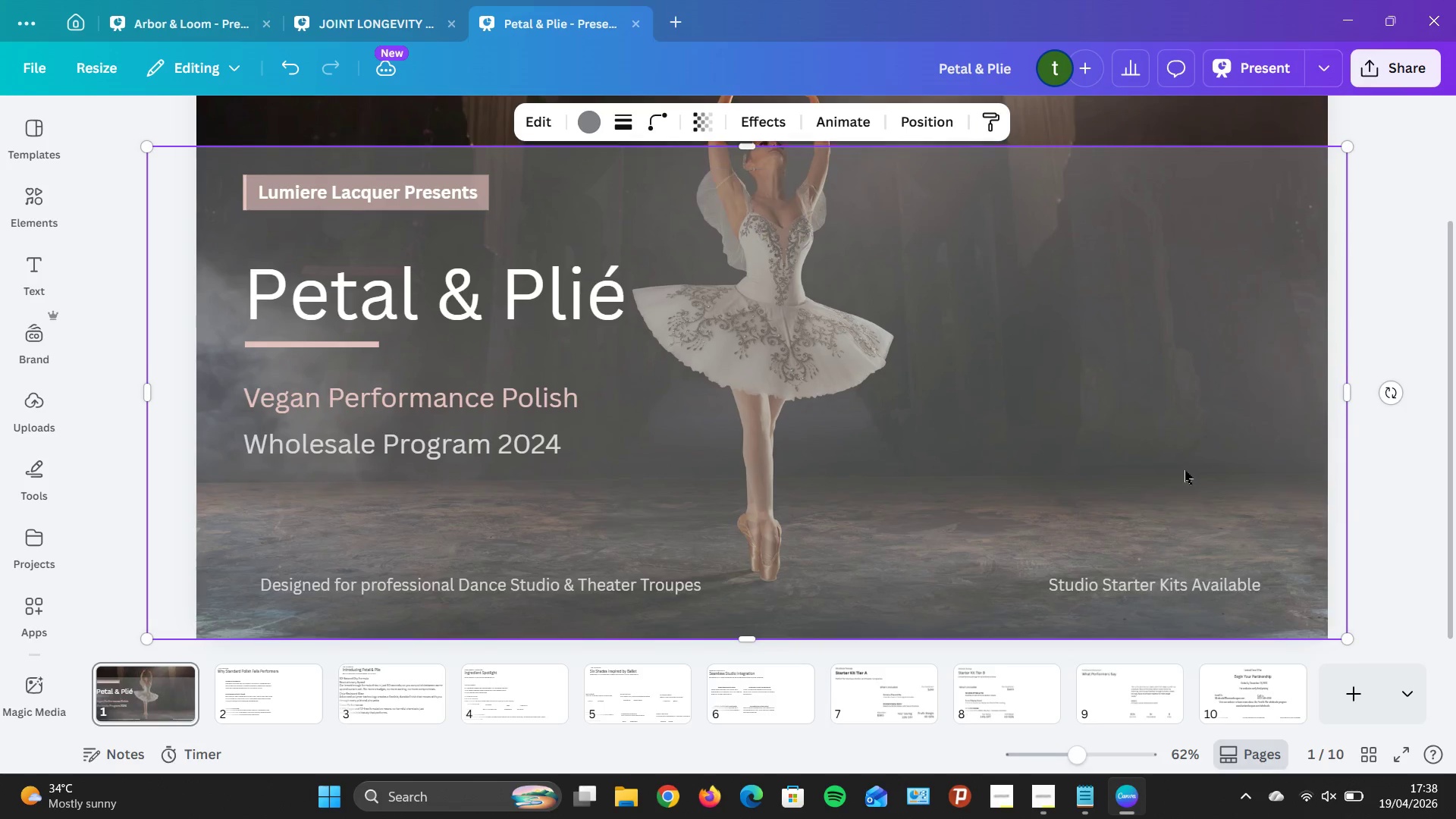 
scroll: coordinate [1183, 468], scroll_direction: up, amount: 7.0
 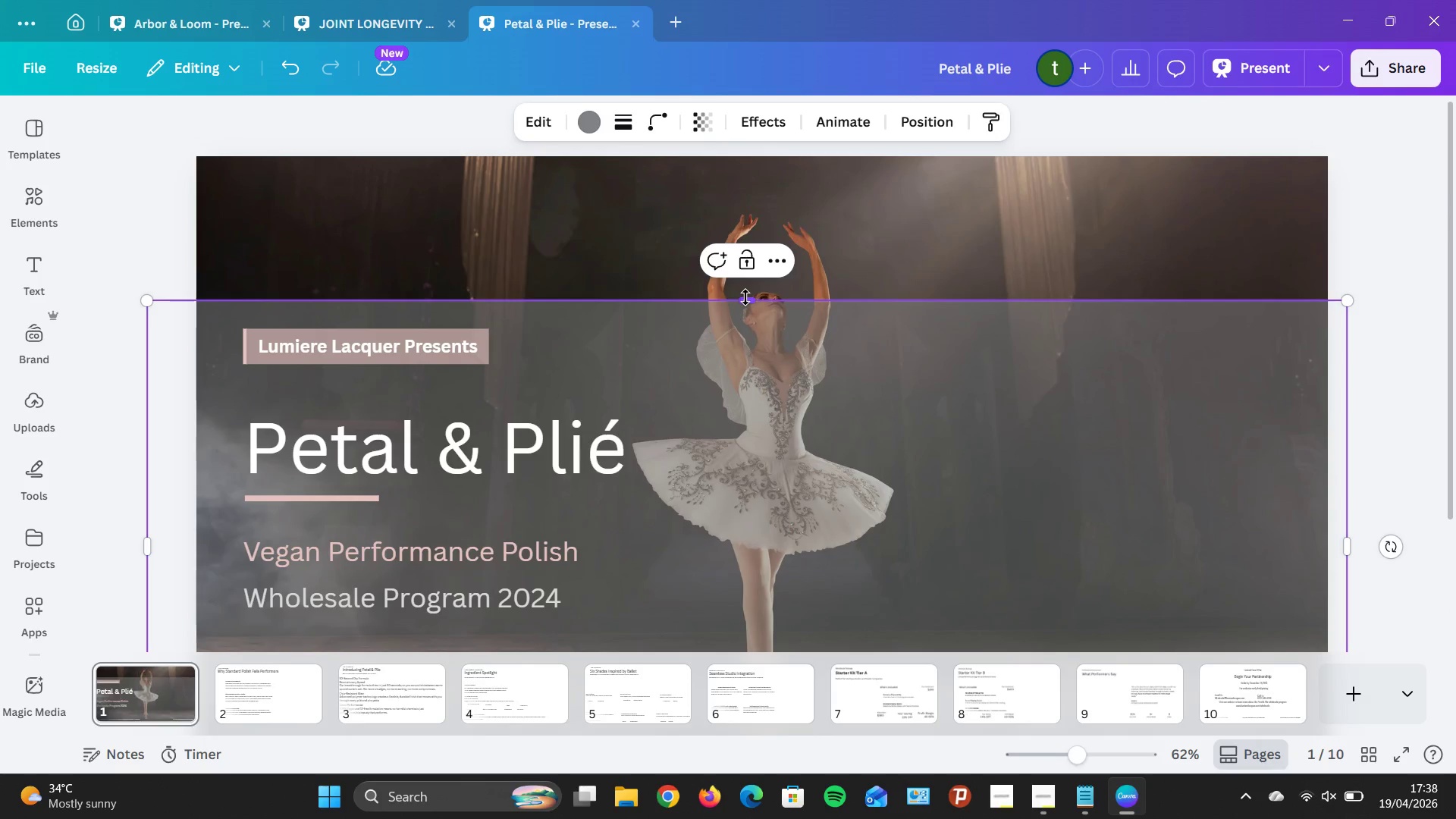 
left_click_drag(start_coordinate=[746, 297], to_coordinate=[752, 147])
 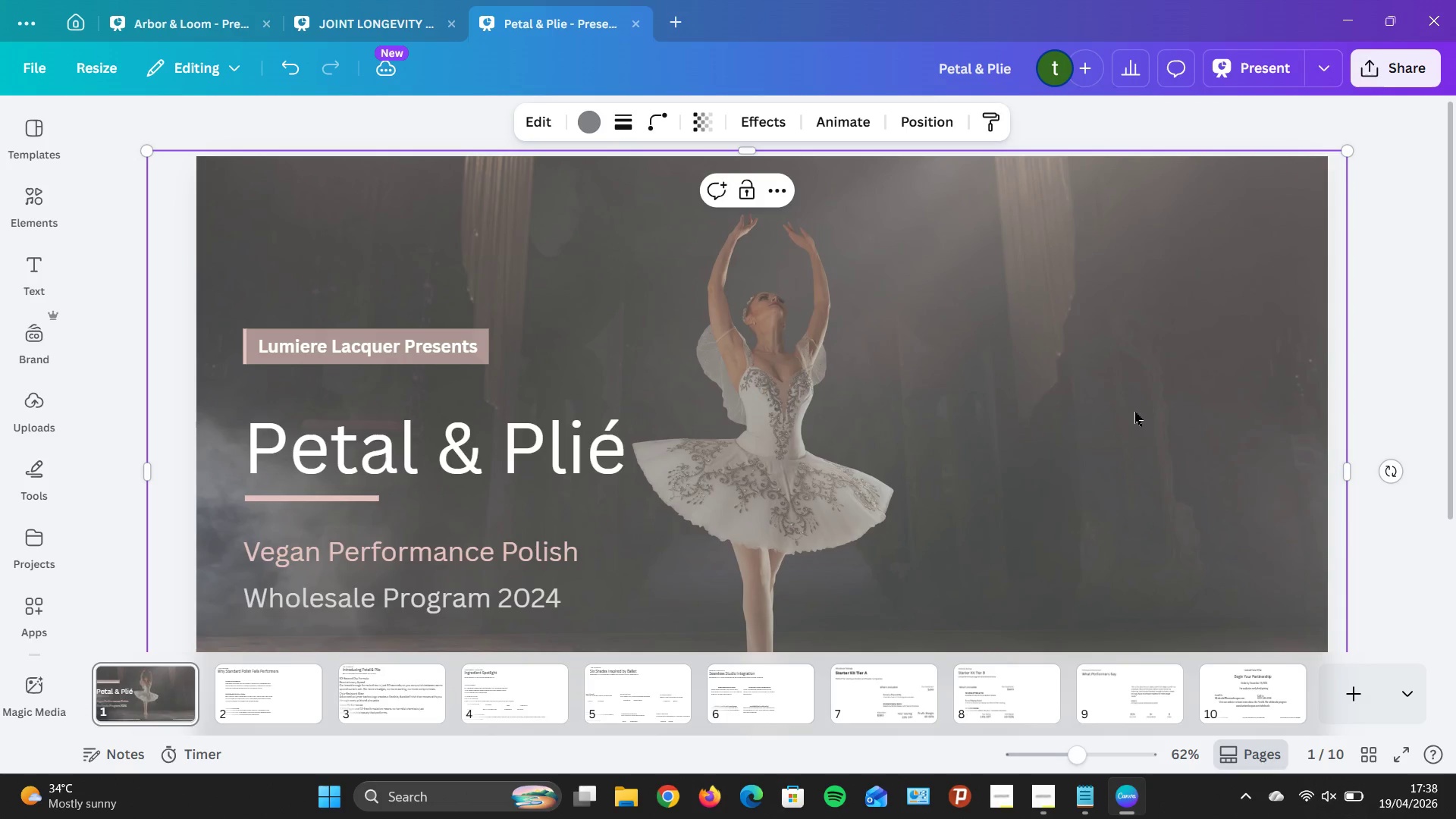 
left_click([1134, 412])
 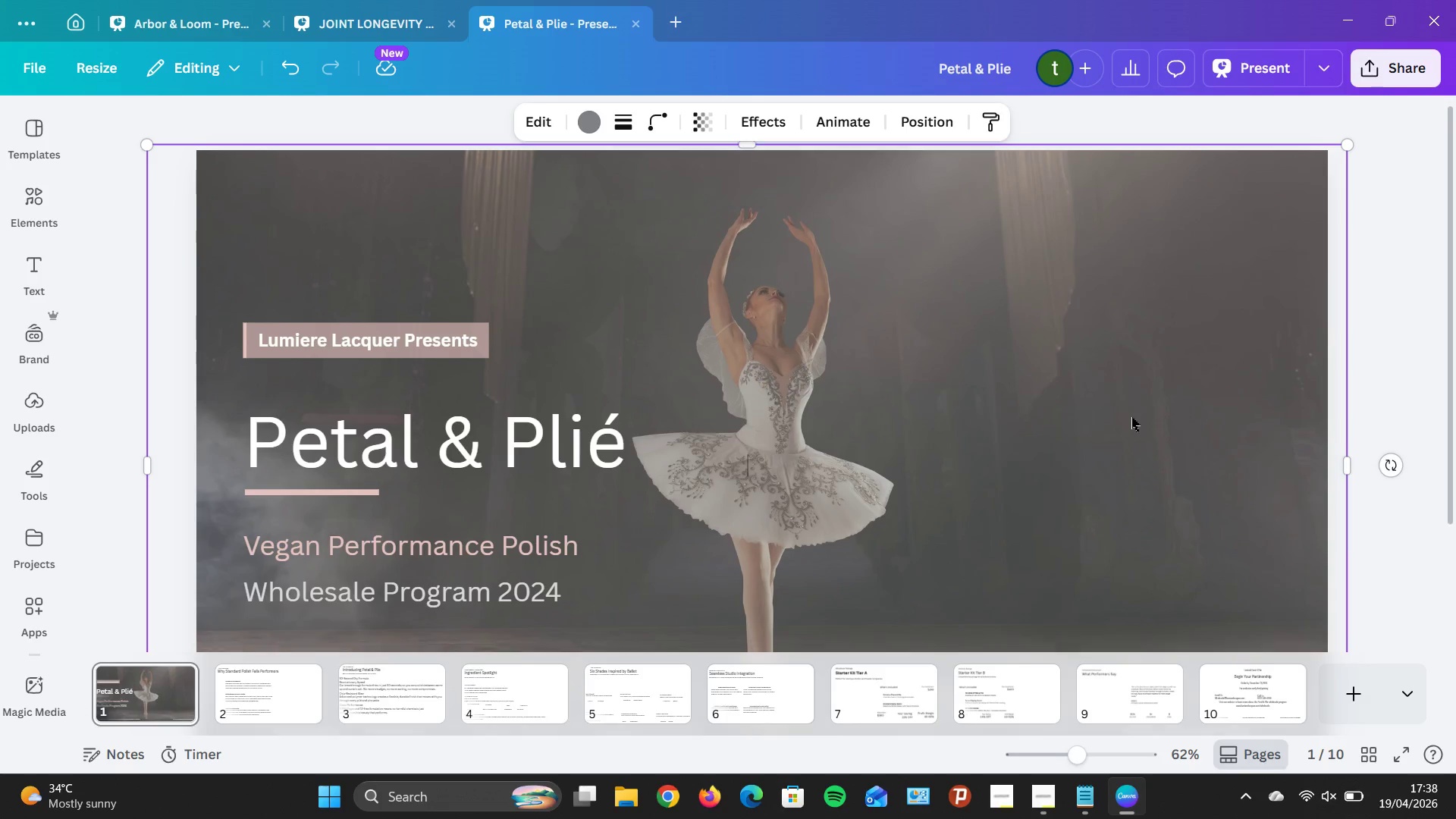 
scroll: coordinate [1131, 418], scroll_direction: down, amount: 3.0
 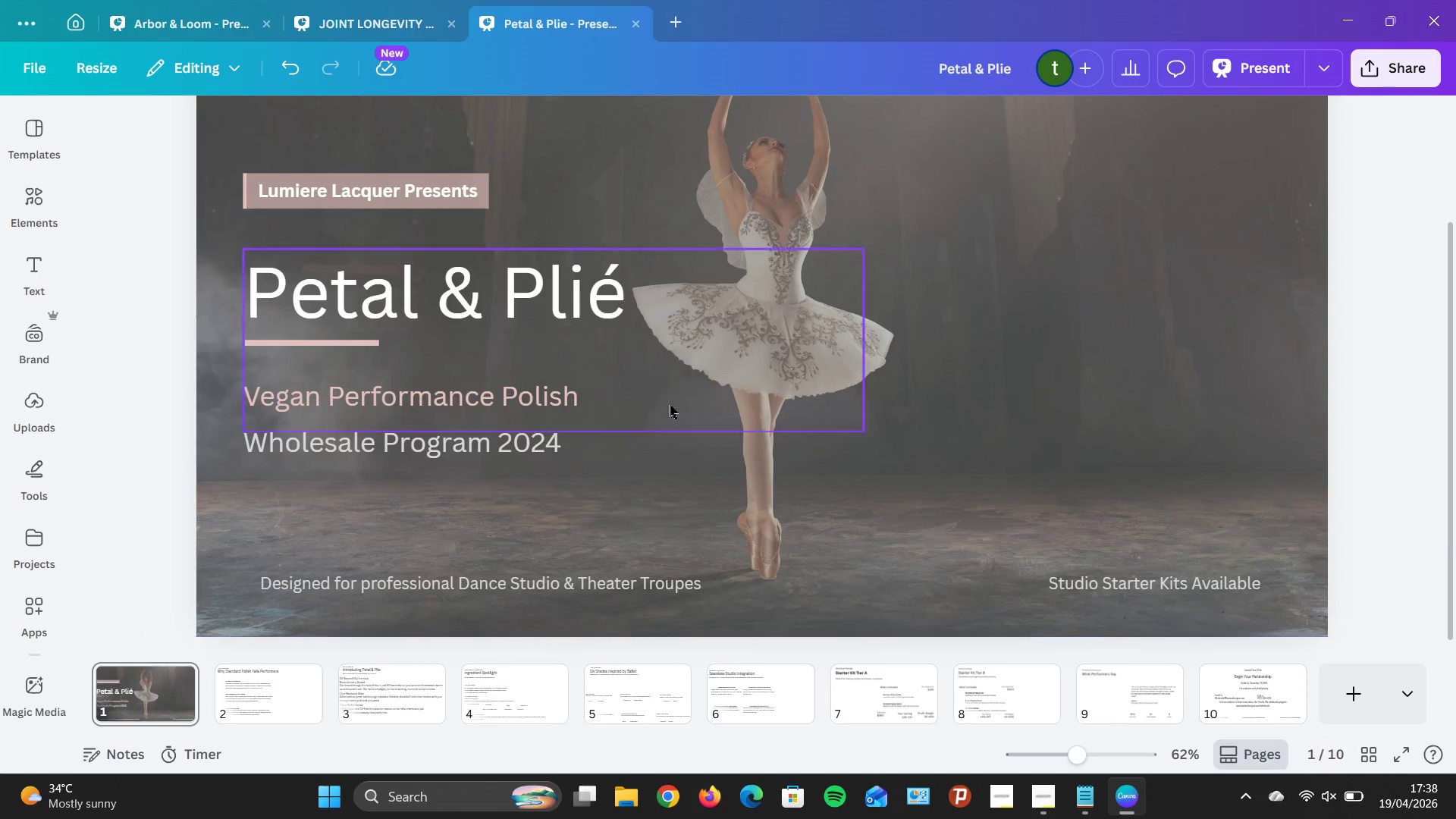 
scroll: coordinate [1063, 221], scroll_direction: up, amount: 10.0
 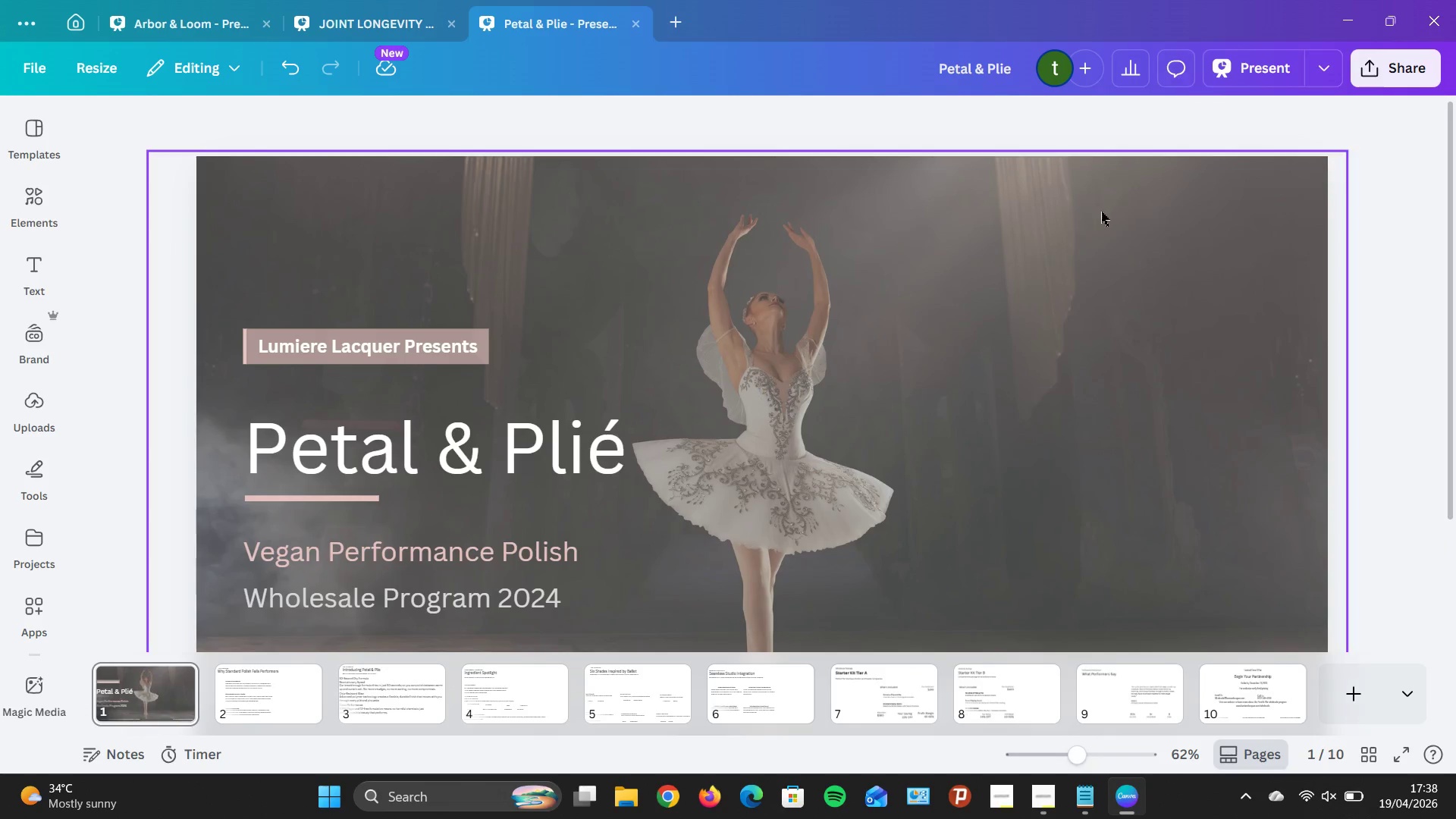 
left_click([1100, 212])
 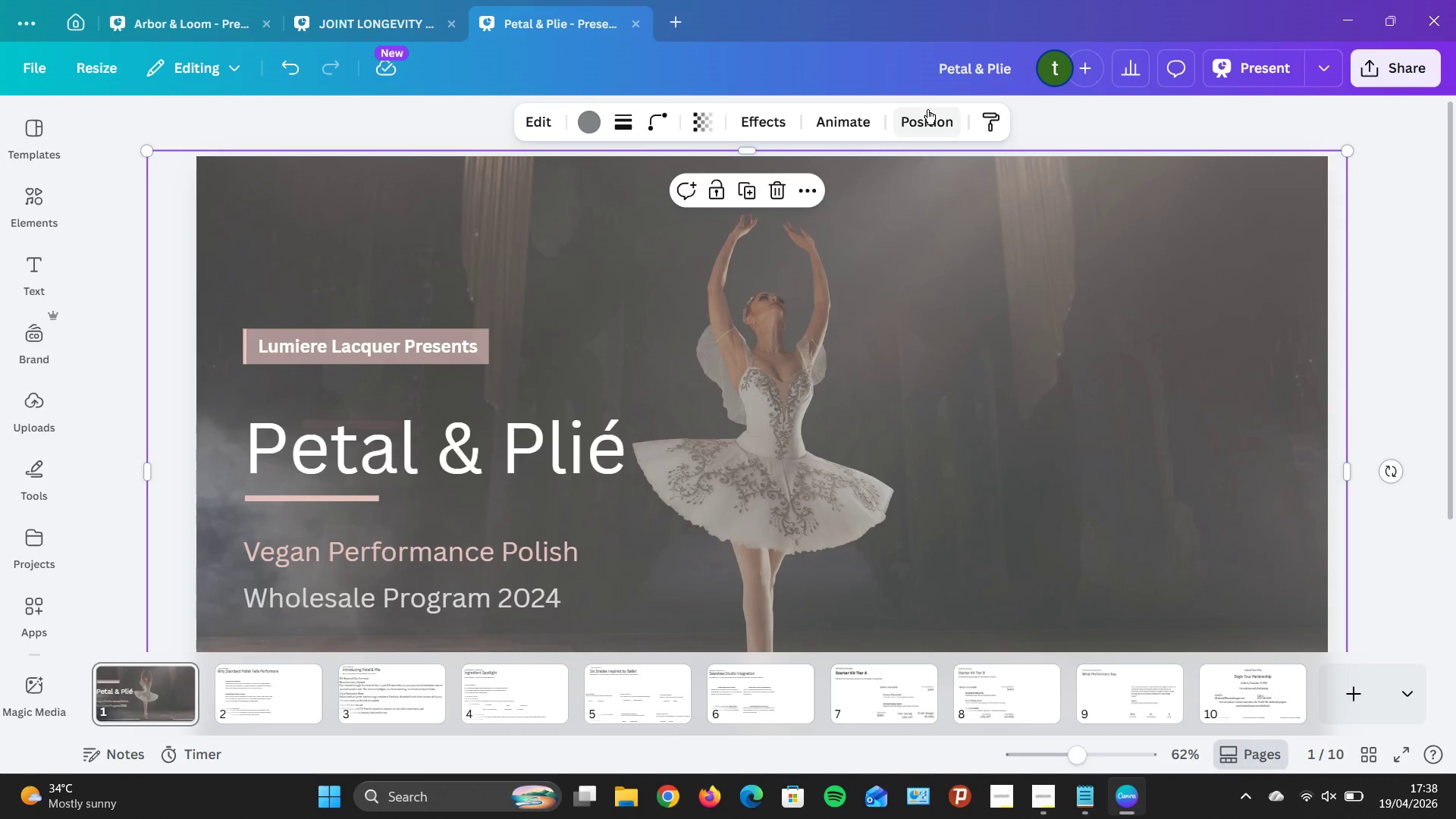 
left_click([927, 109])
 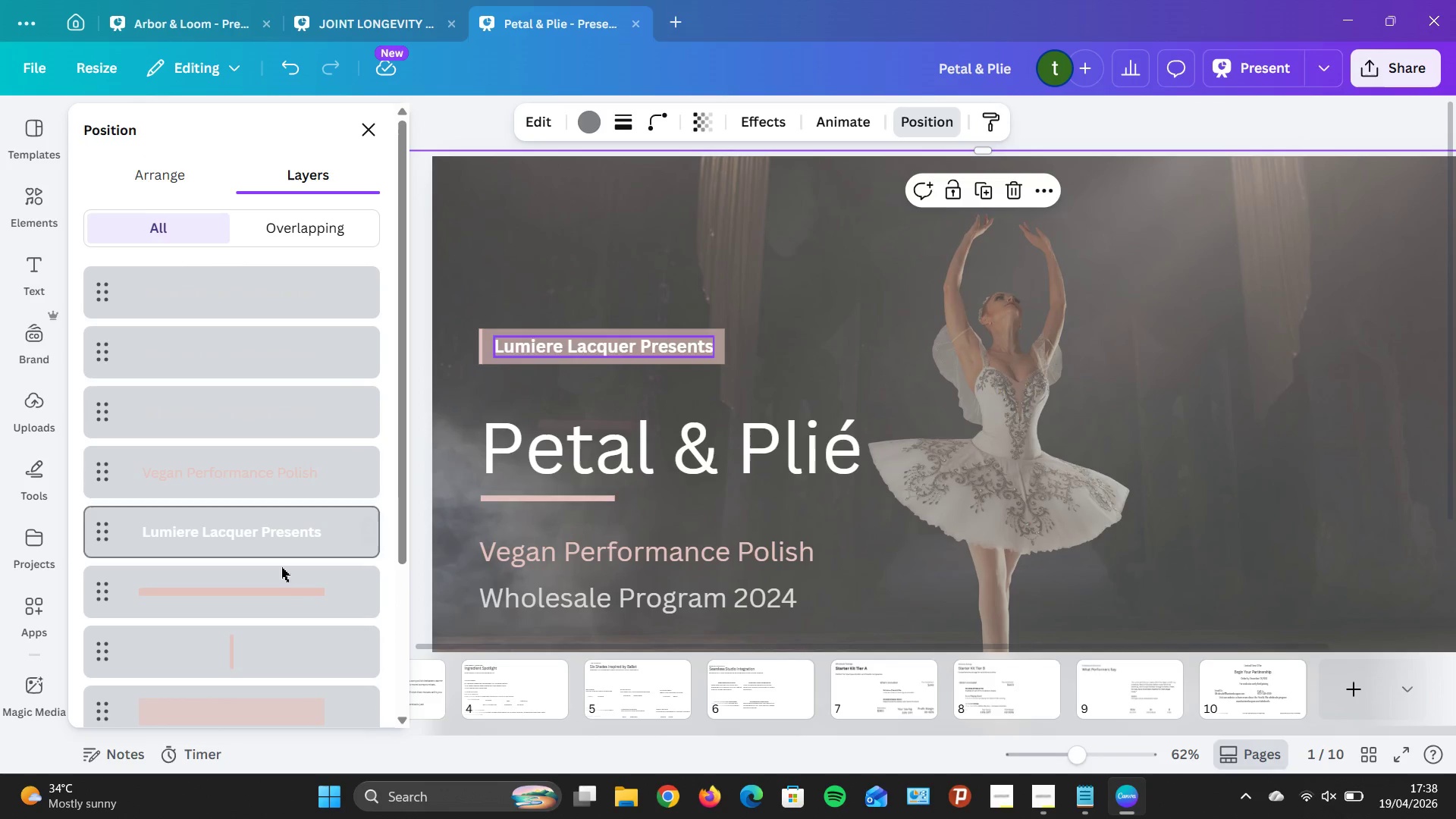 
scroll: coordinate [281, 573], scroll_direction: down, amount: 7.0
 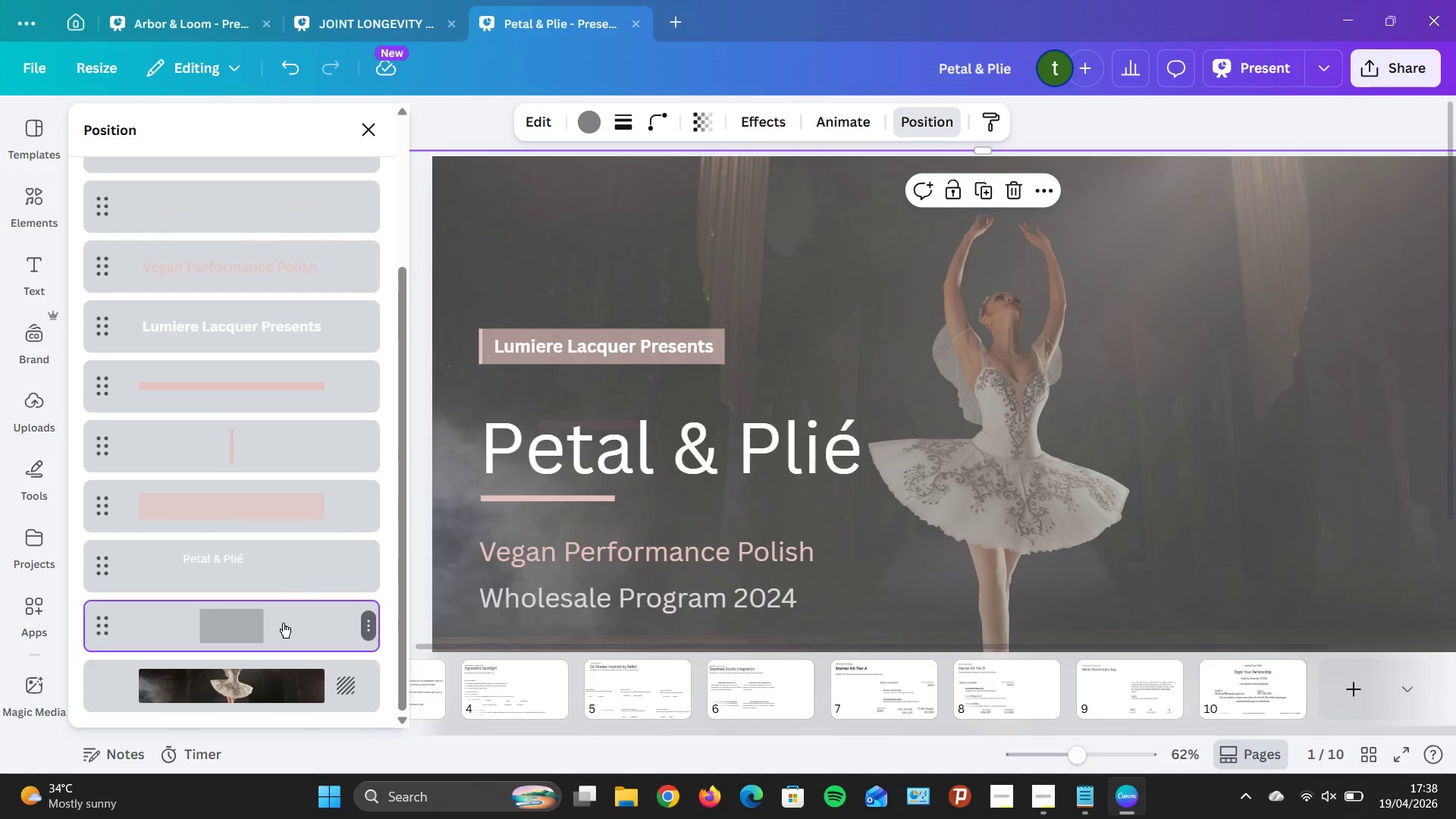 
left_click_drag(start_coordinate=[283, 623], to_coordinate=[290, 306])
 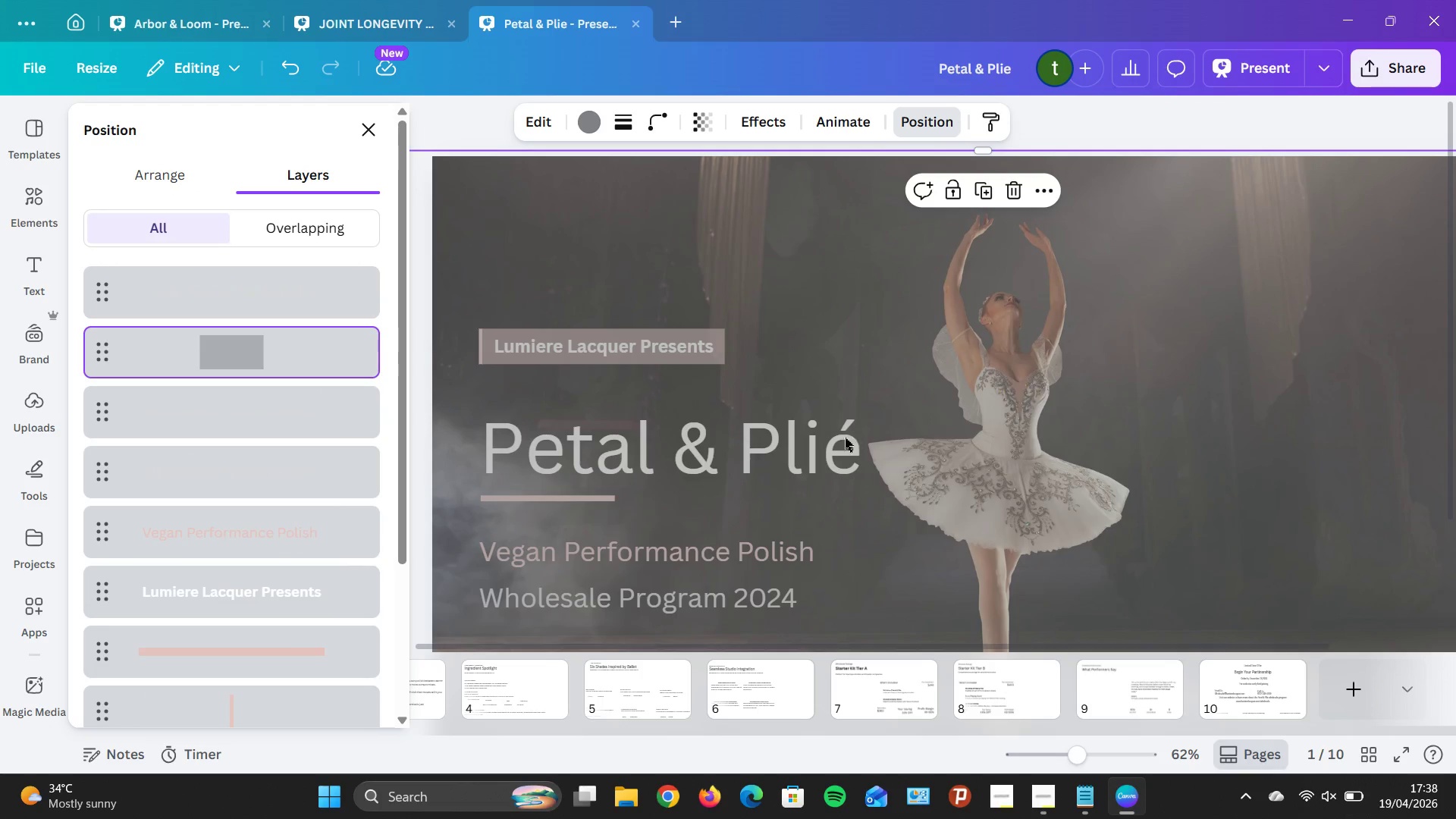 
scroll: coordinate [191, 362], scroll_direction: down, amount: 8.0
 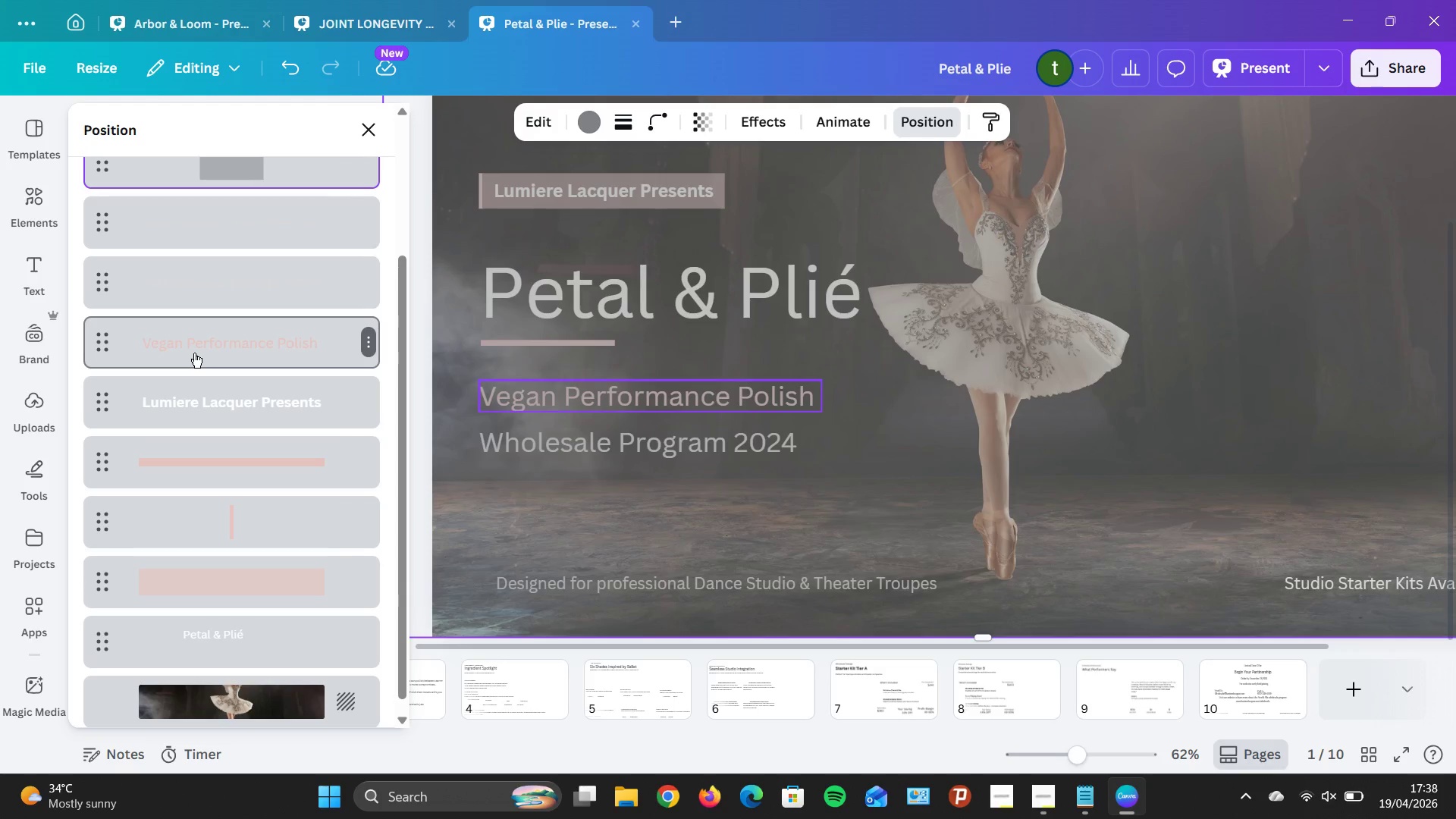 
scroll: coordinate [237, 202], scroll_direction: up, amount: 3.0
 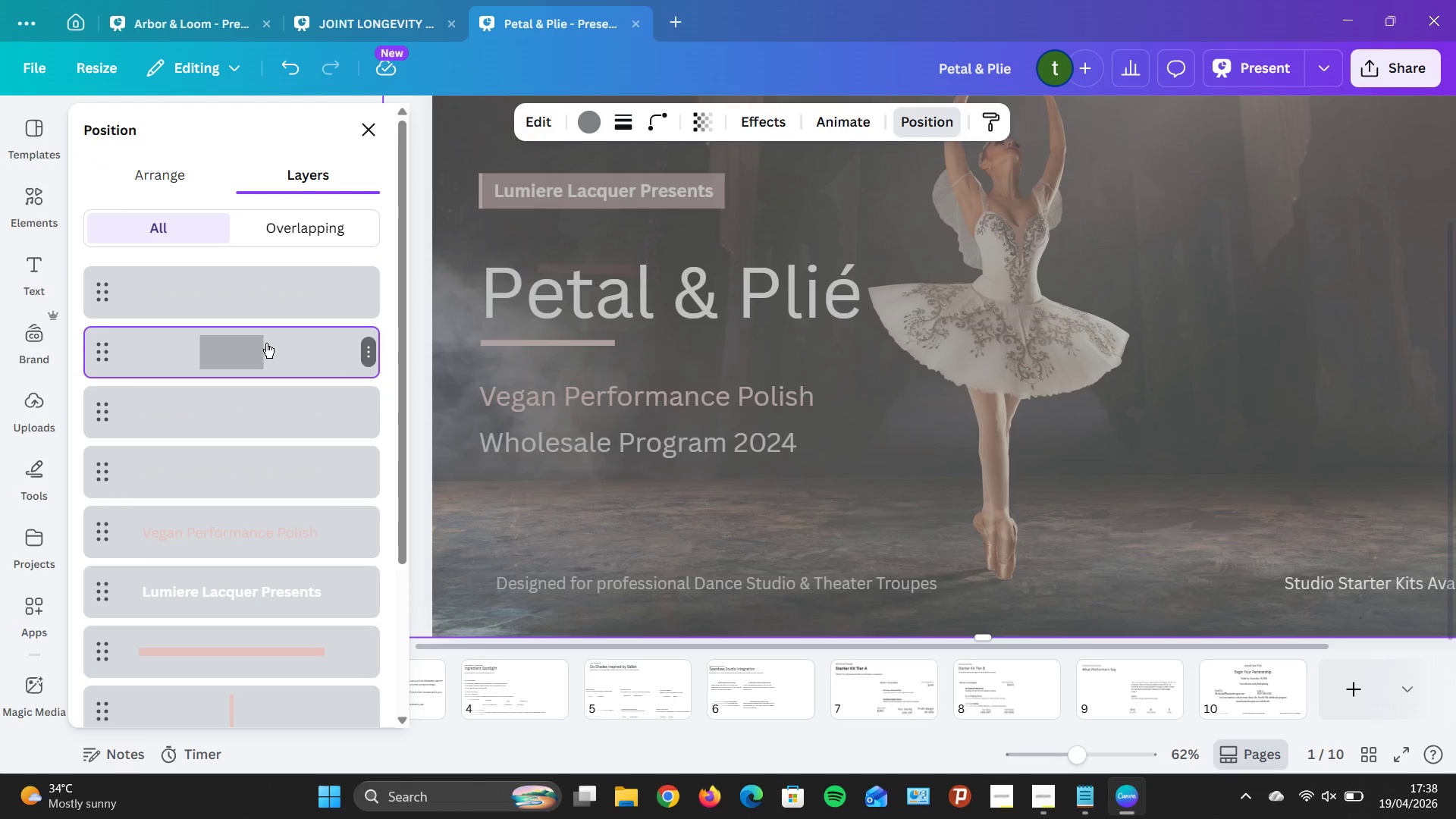 
left_click_drag(start_coordinate=[266, 343], to_coordinate=[270, 626])
 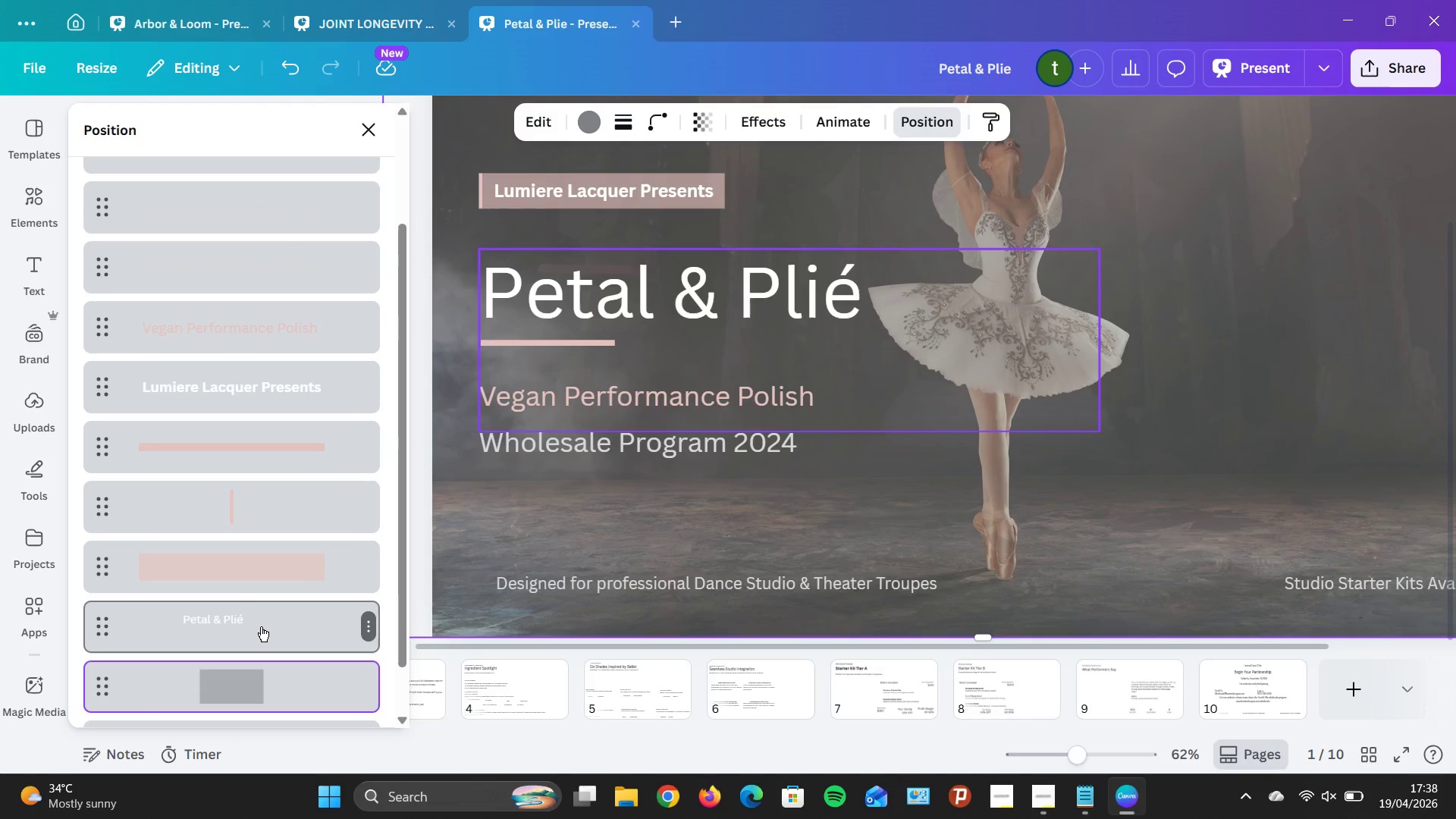 
left_click([262, 626])
 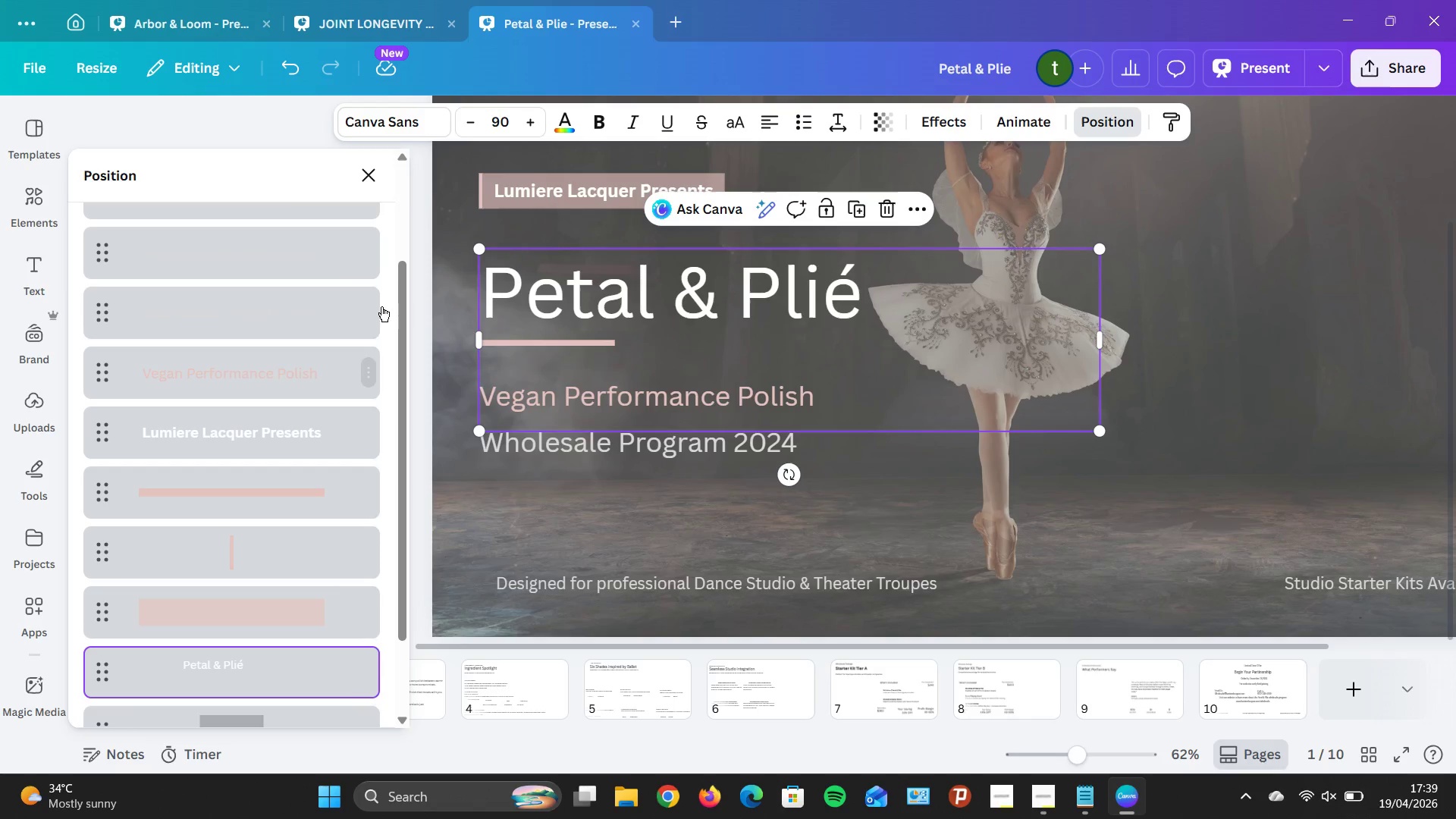 
left_click([362, 174])
 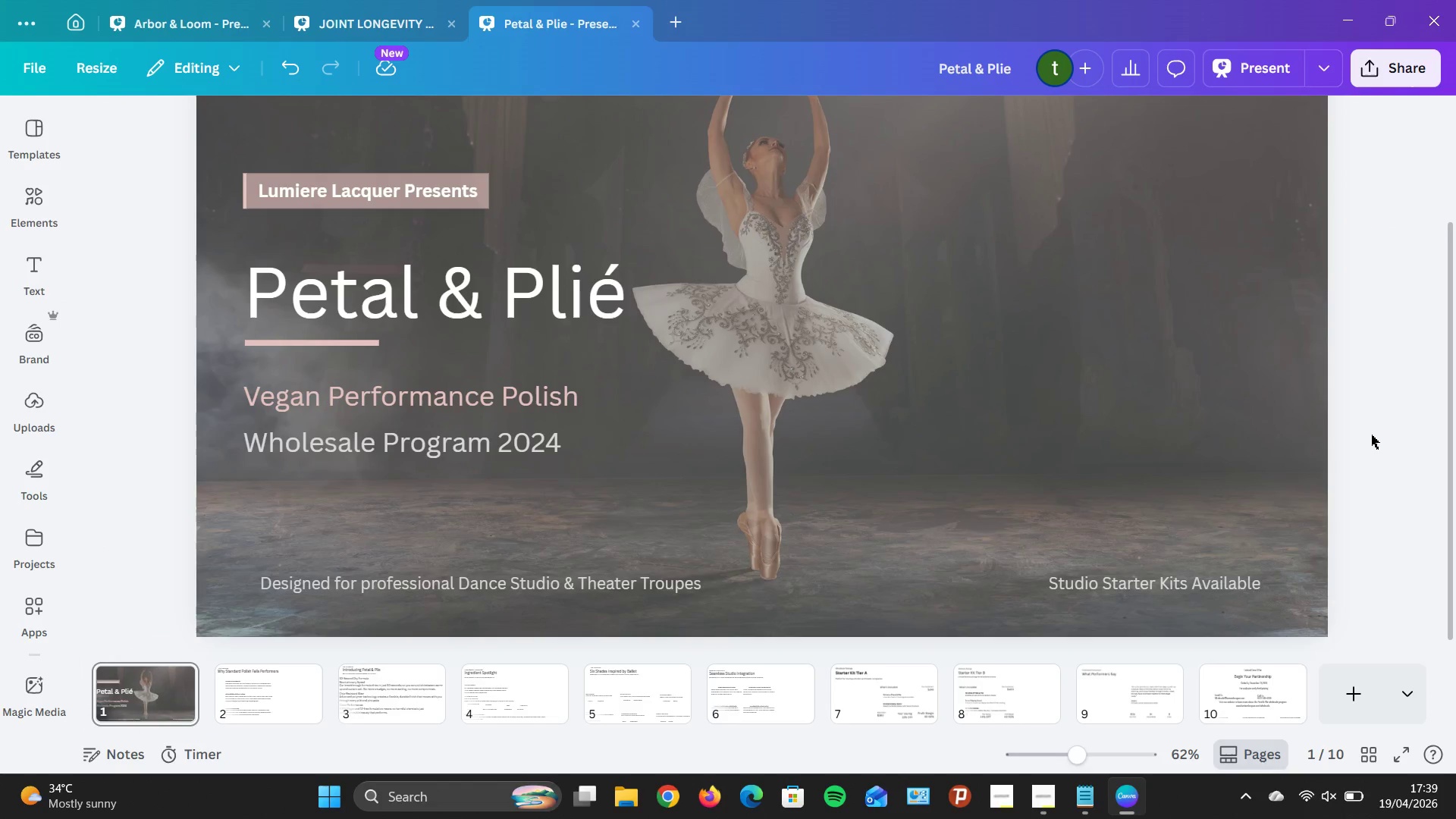 
scroll: coordinate [1368, 437], scroll_direction: up, amount: 2.0
 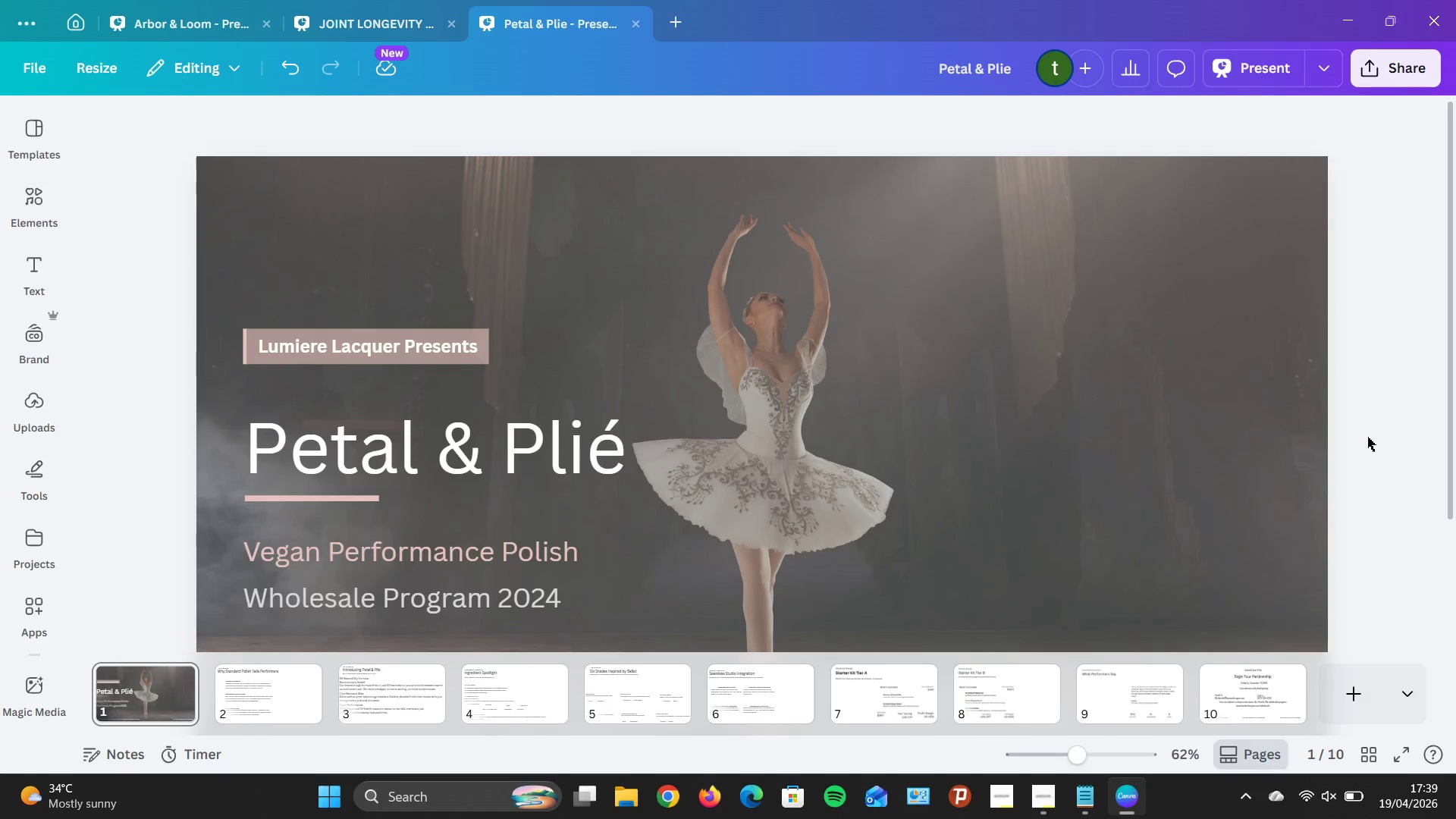 
scroll: coordinate [1367, 437], scroll_direction: down, amount: 3.0
 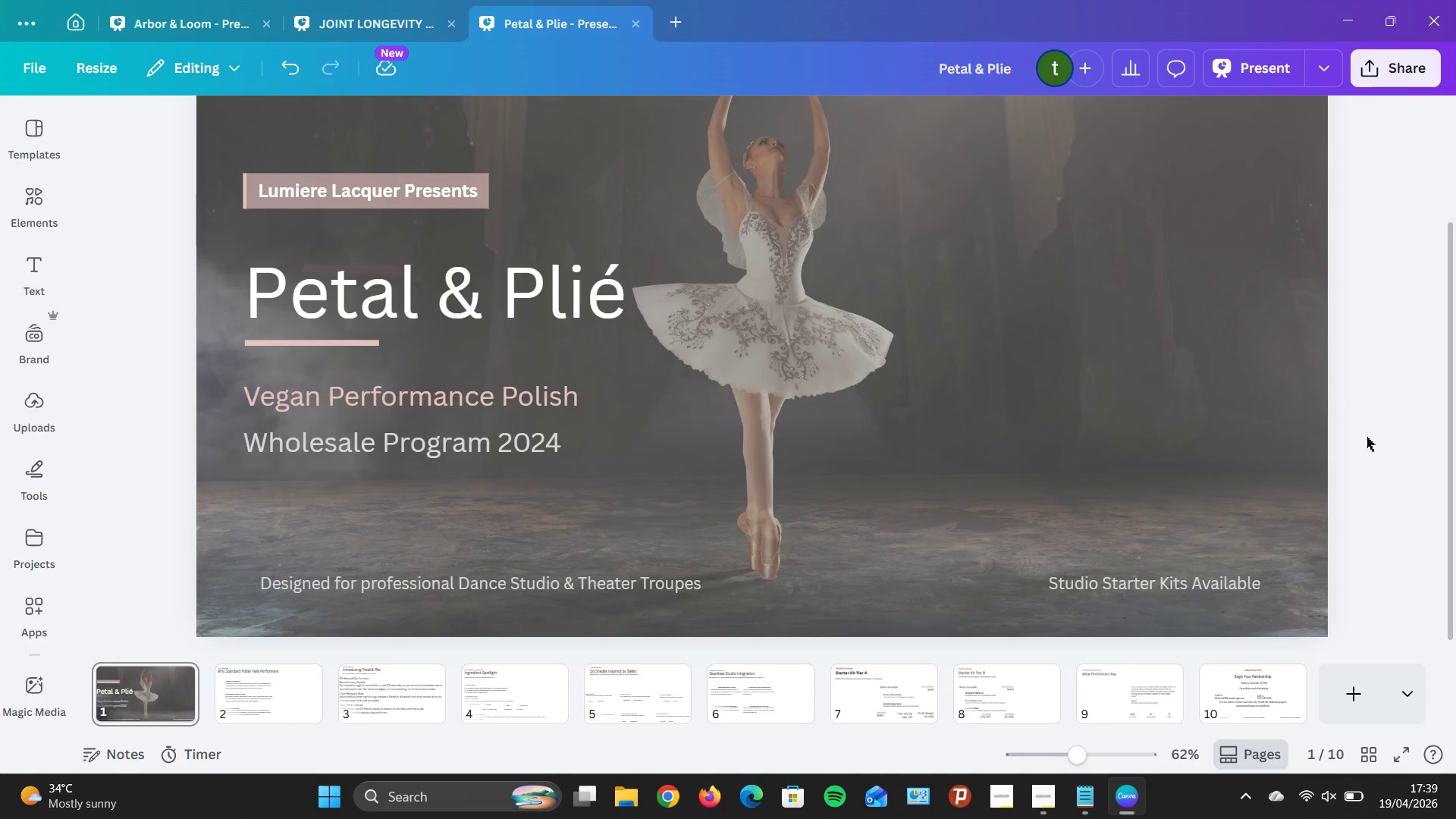 
scroll: coordinate [1367, 437], scroll_direction: up, amount: 1.0
 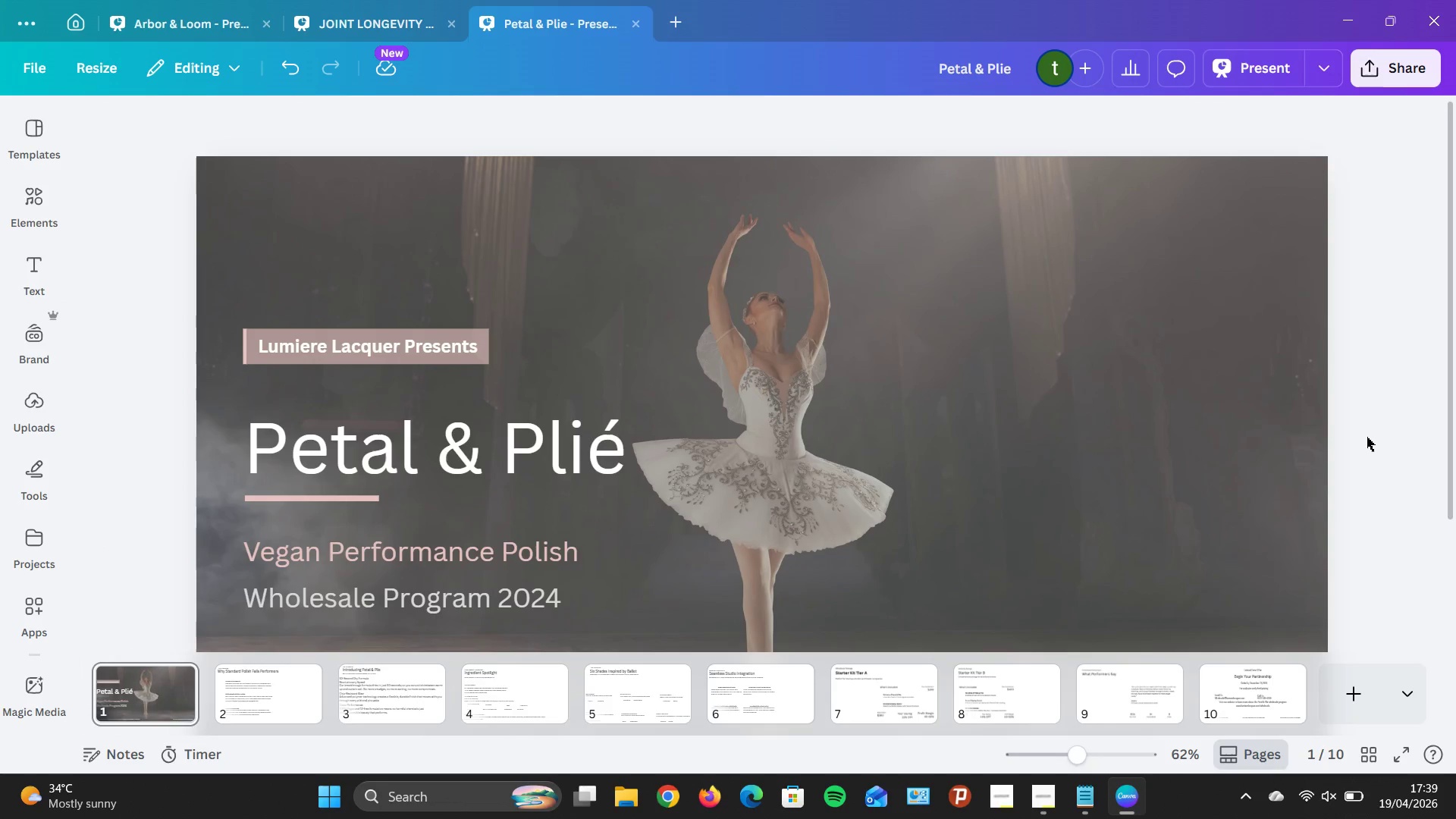 
scroll: coordinate [1364, 437], scroll_direction: down, amount: 1.0
 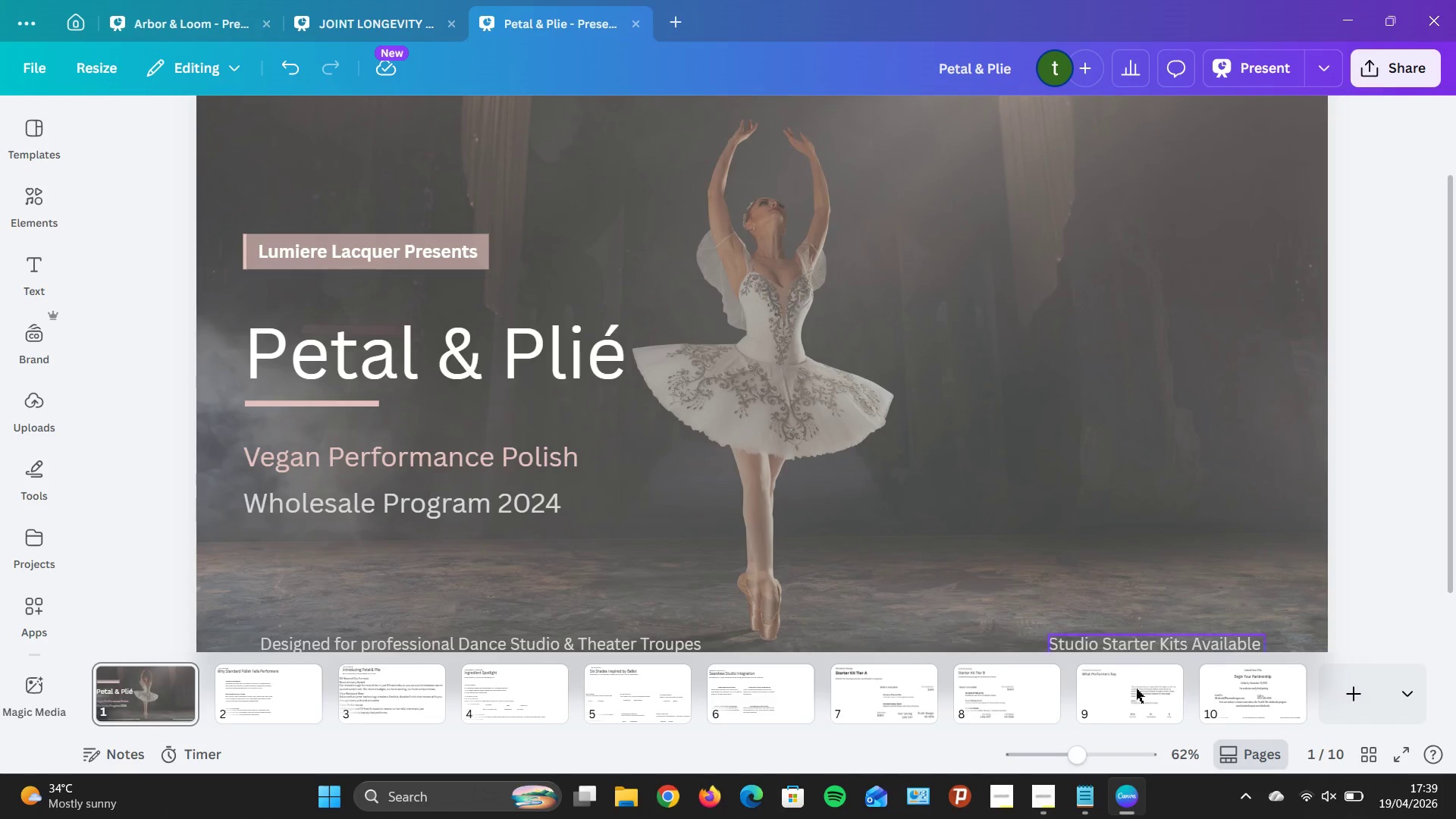 
left_click([1075, 799])
 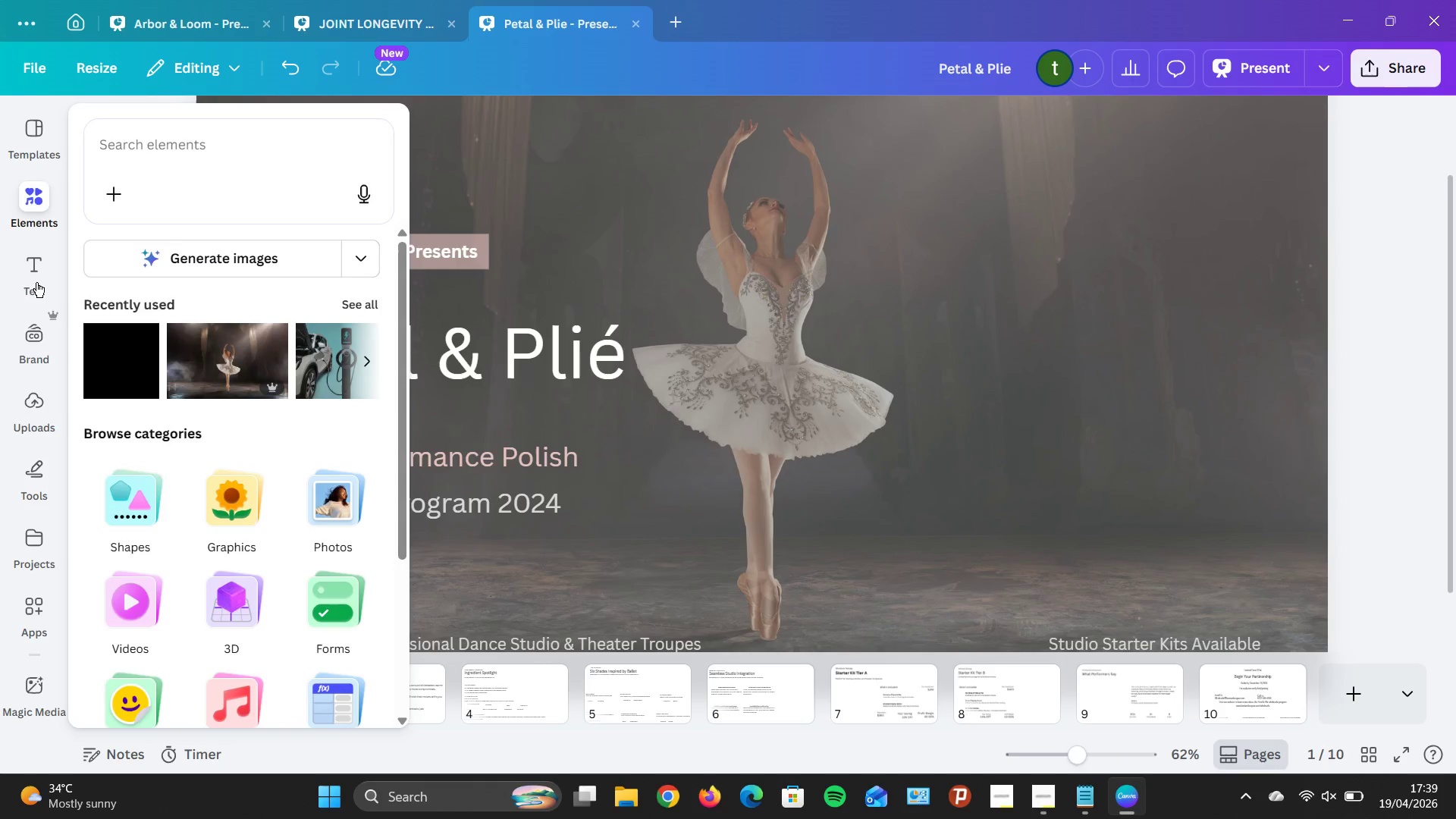 
wait(7.81)
 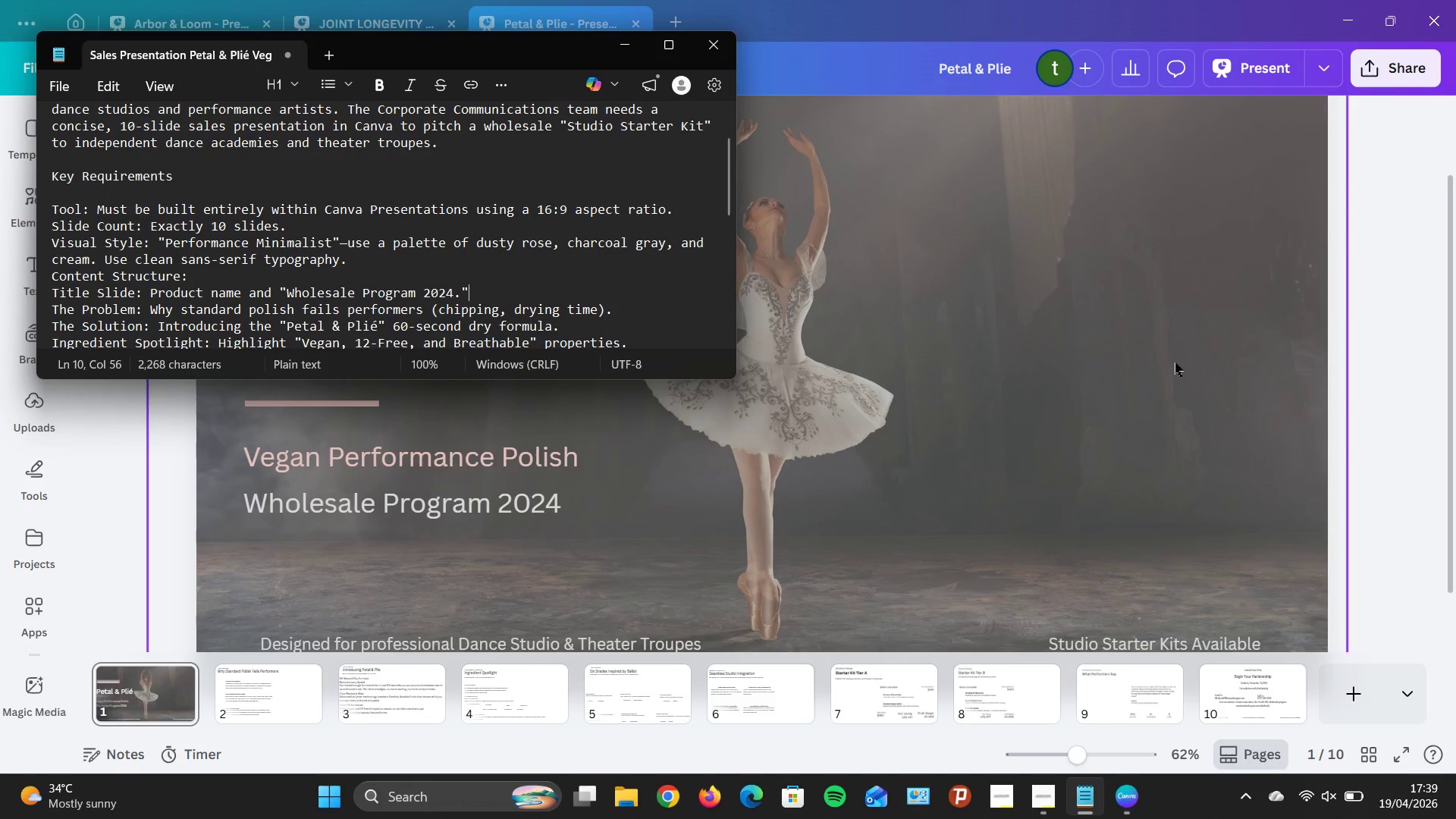 
left_click([498, 337])
 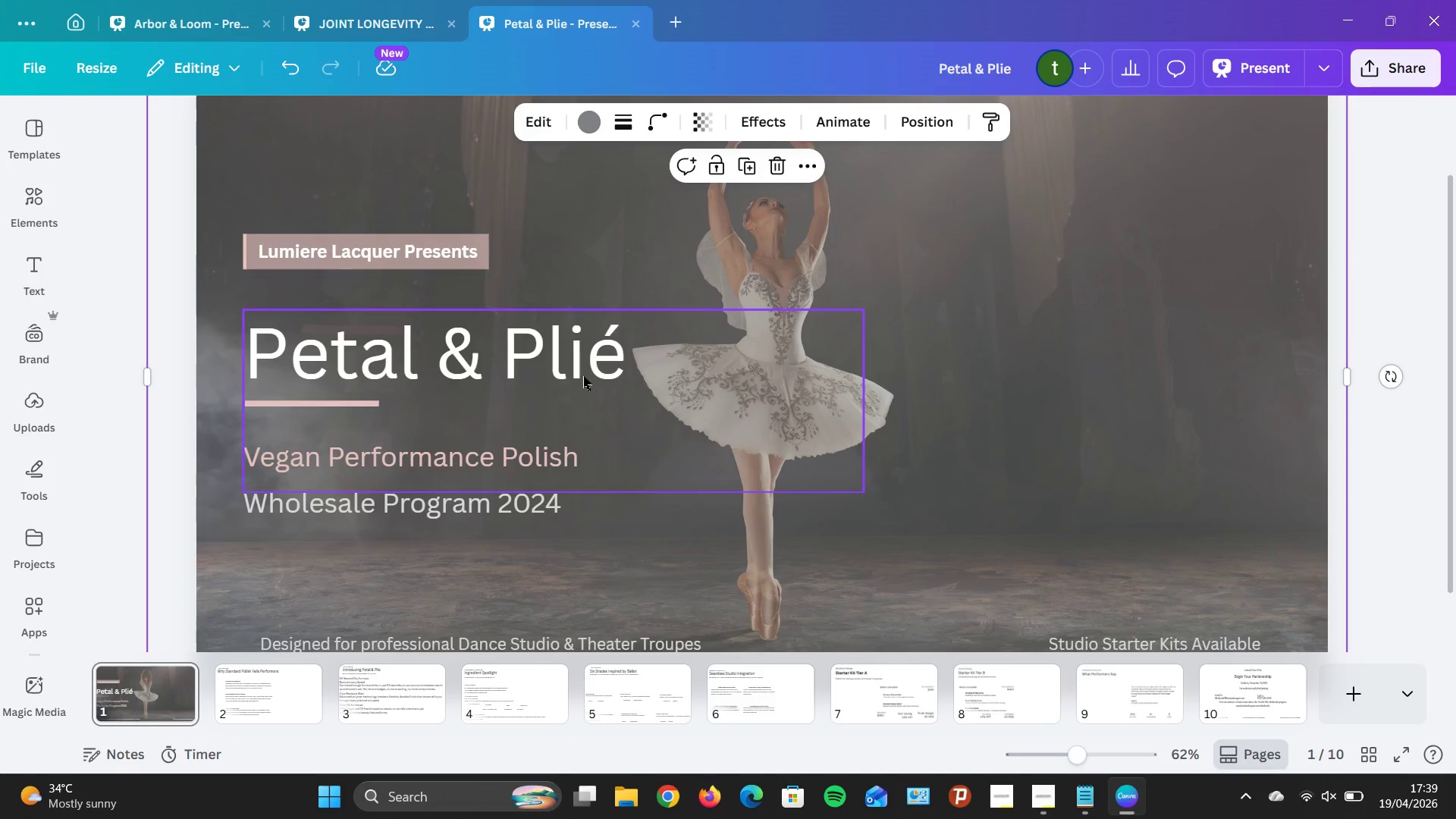 
wait(15.06)
 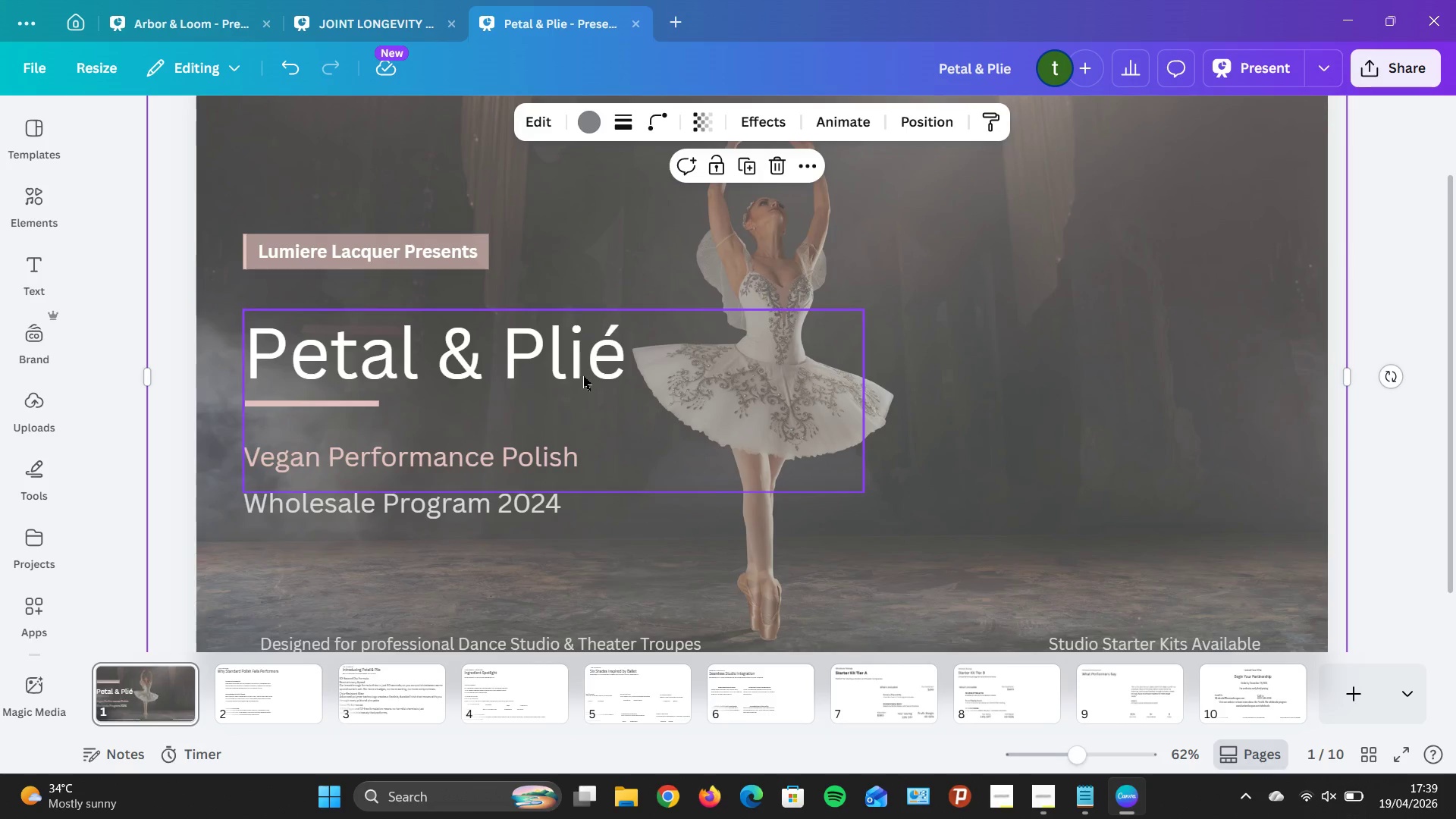 
left_click([1047, 538])
 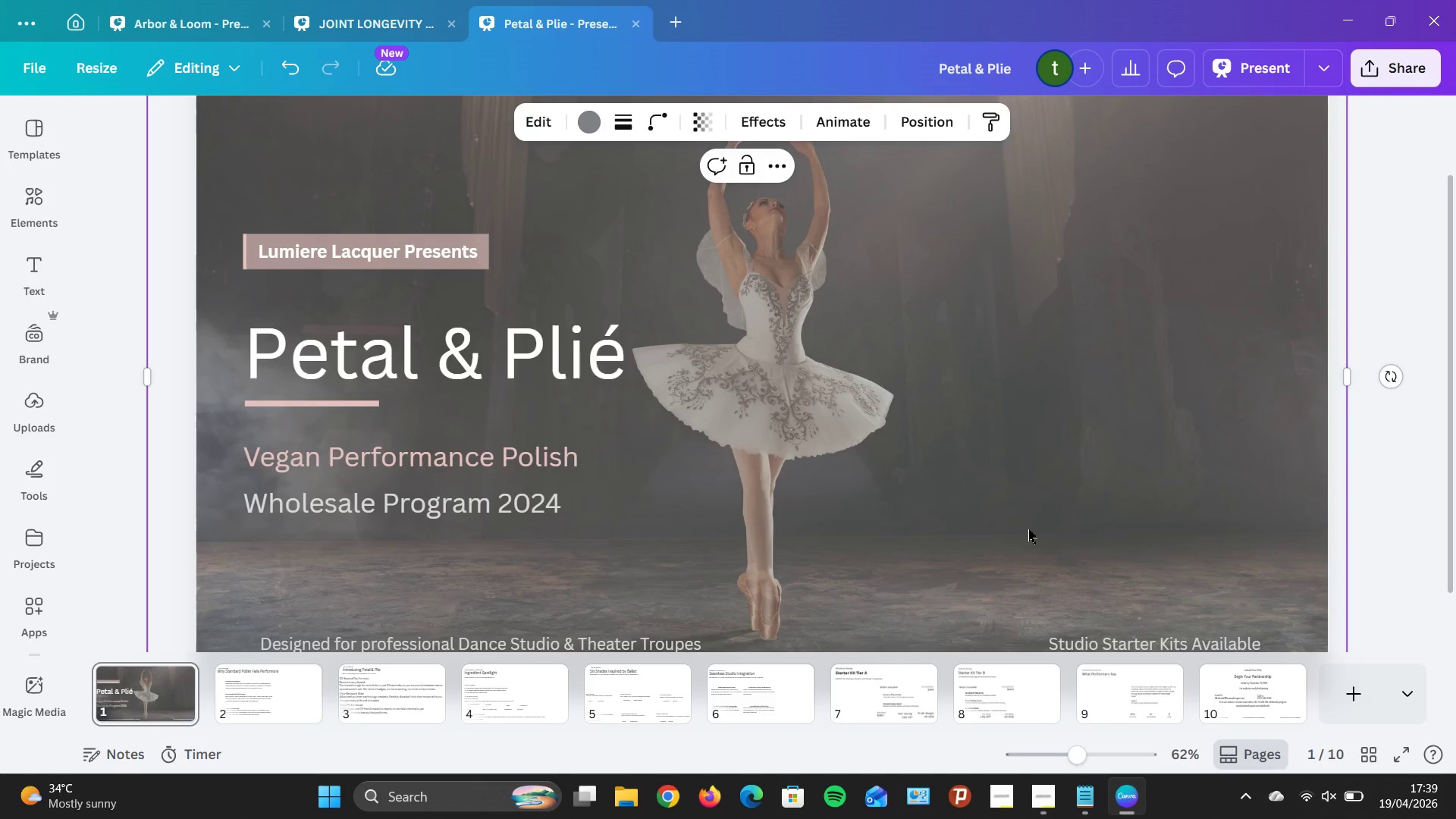 
scroll: coordinate [1026, 529], scroll_direction: down, amount: 3.0
 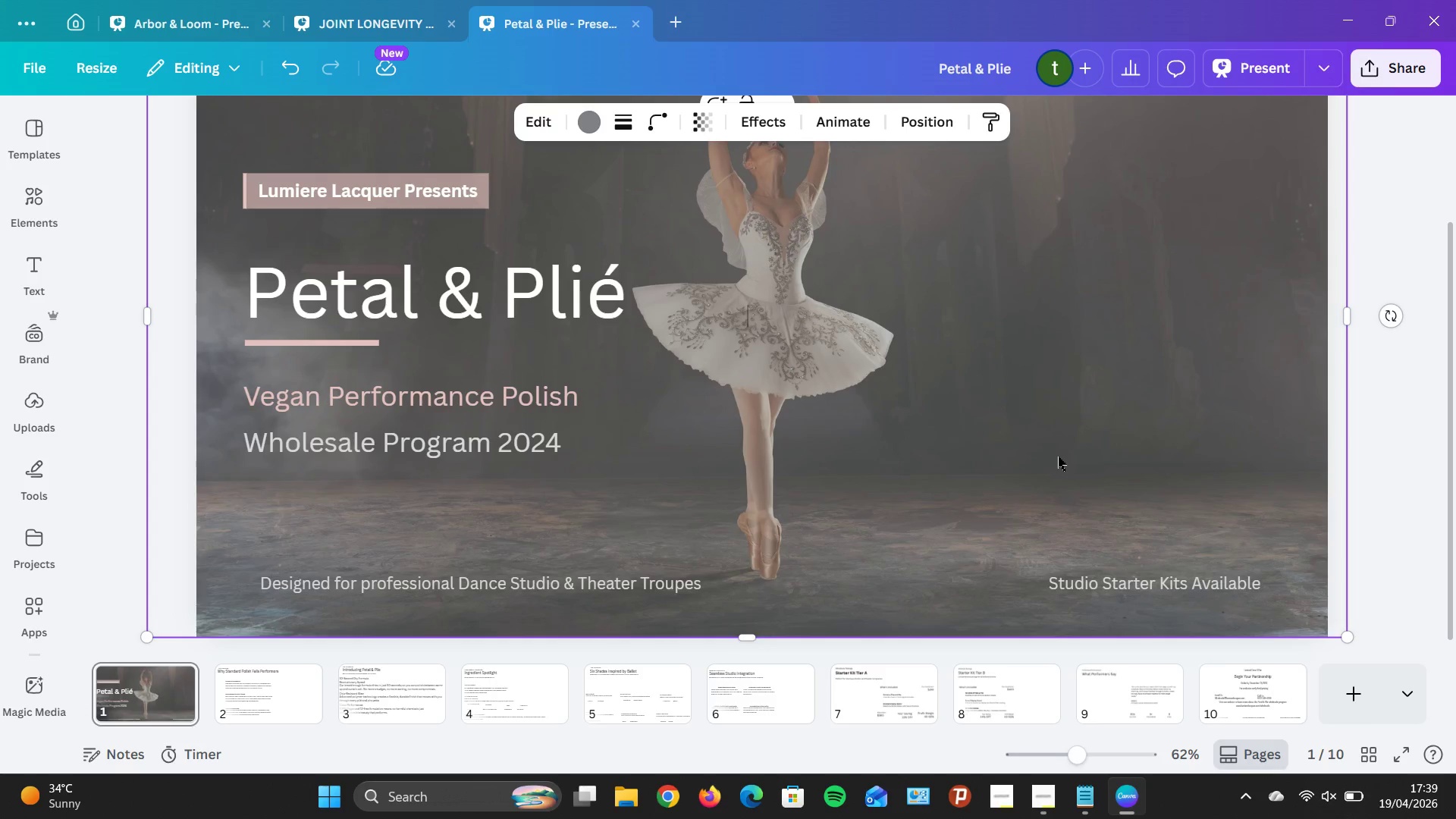 
wait(11.92)
 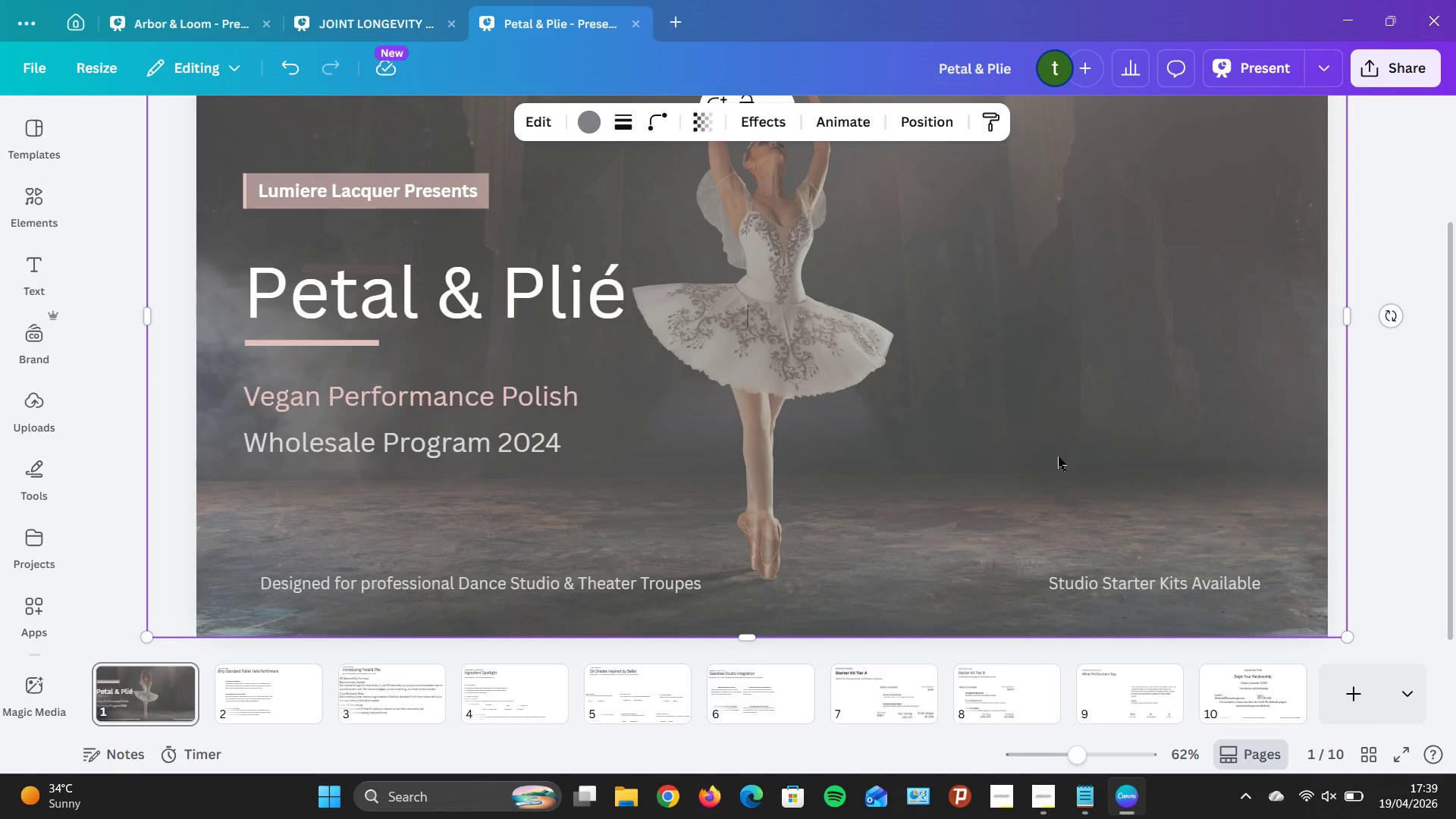 
scroll: coordinate [465, 507], scroll_direction: down, amount: 3.0
 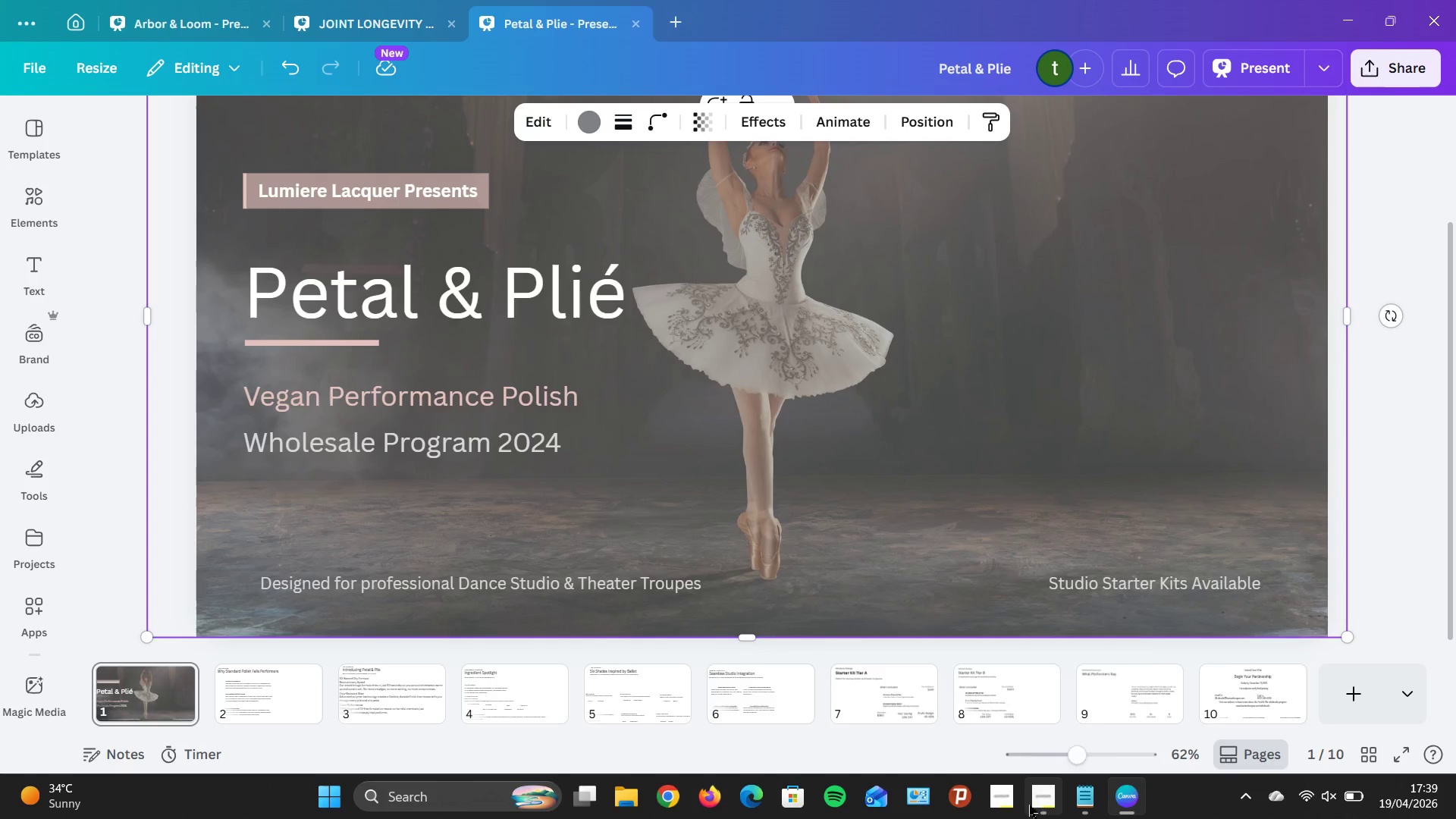 
left_click([1037, 795])